 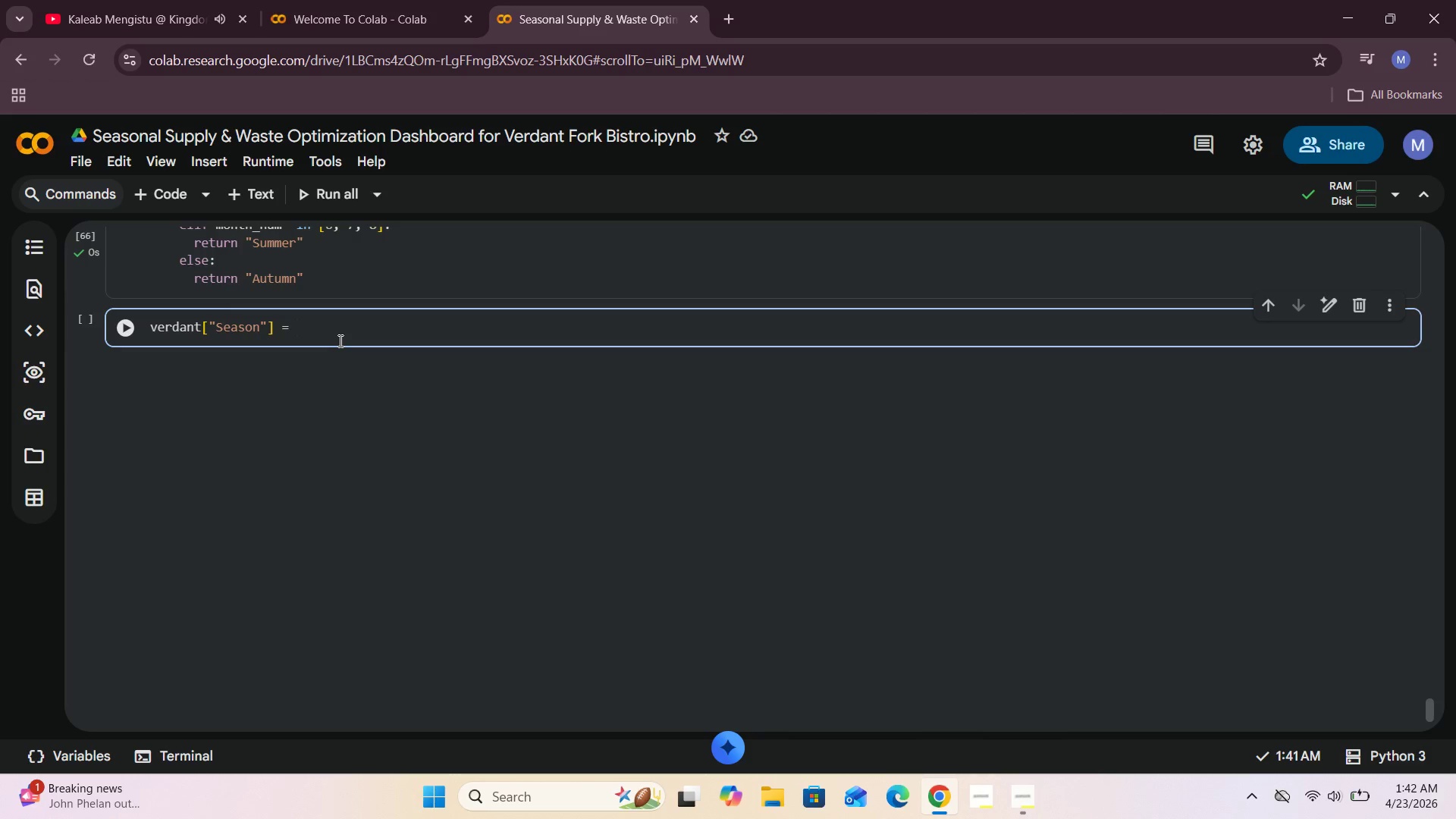 
hold_key(key=ShiftRight, duration=0.69)
 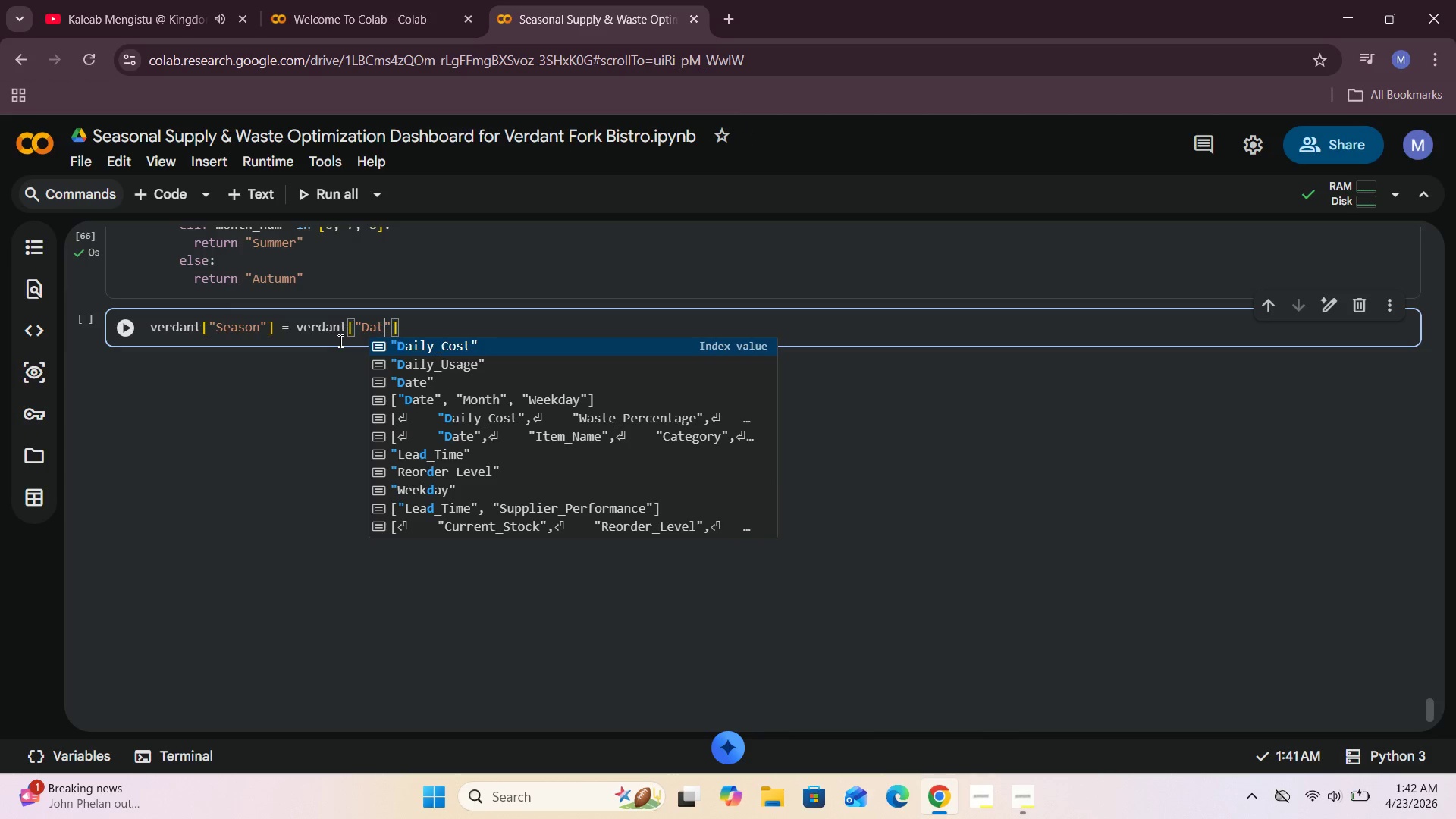 
key(ArrowRight)
 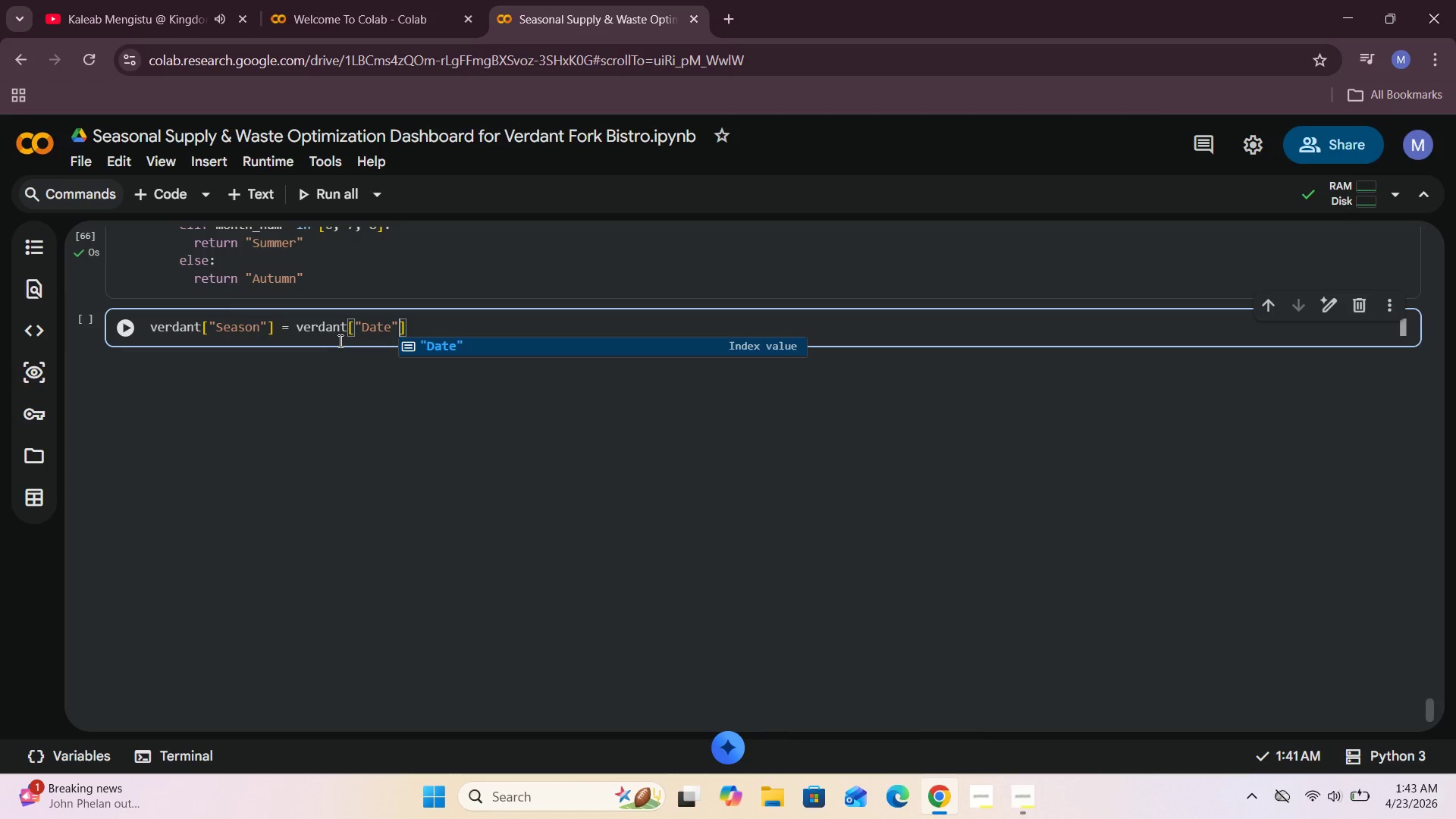 
key(ArrowRight)
 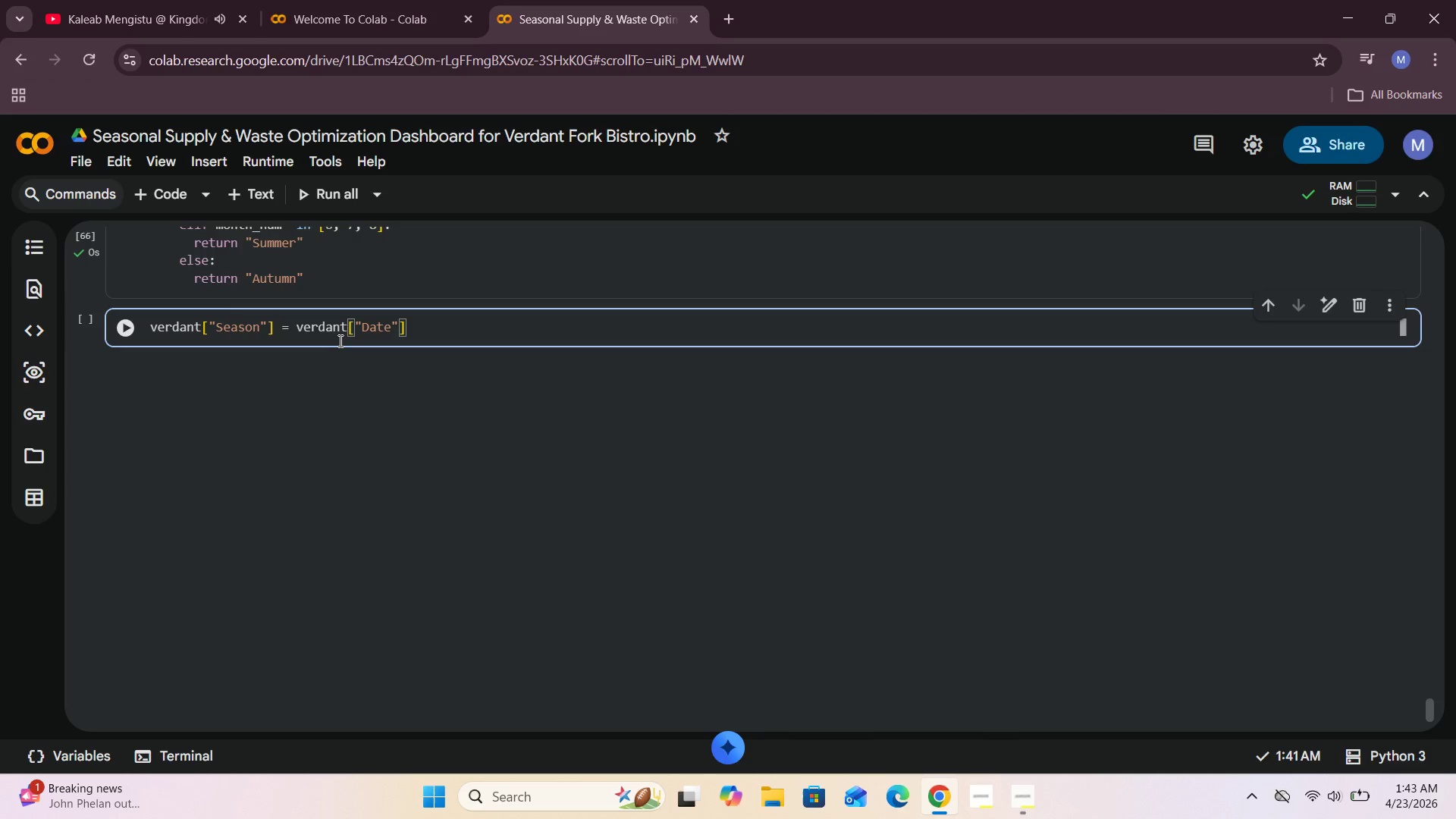 
type(.dt.month)
 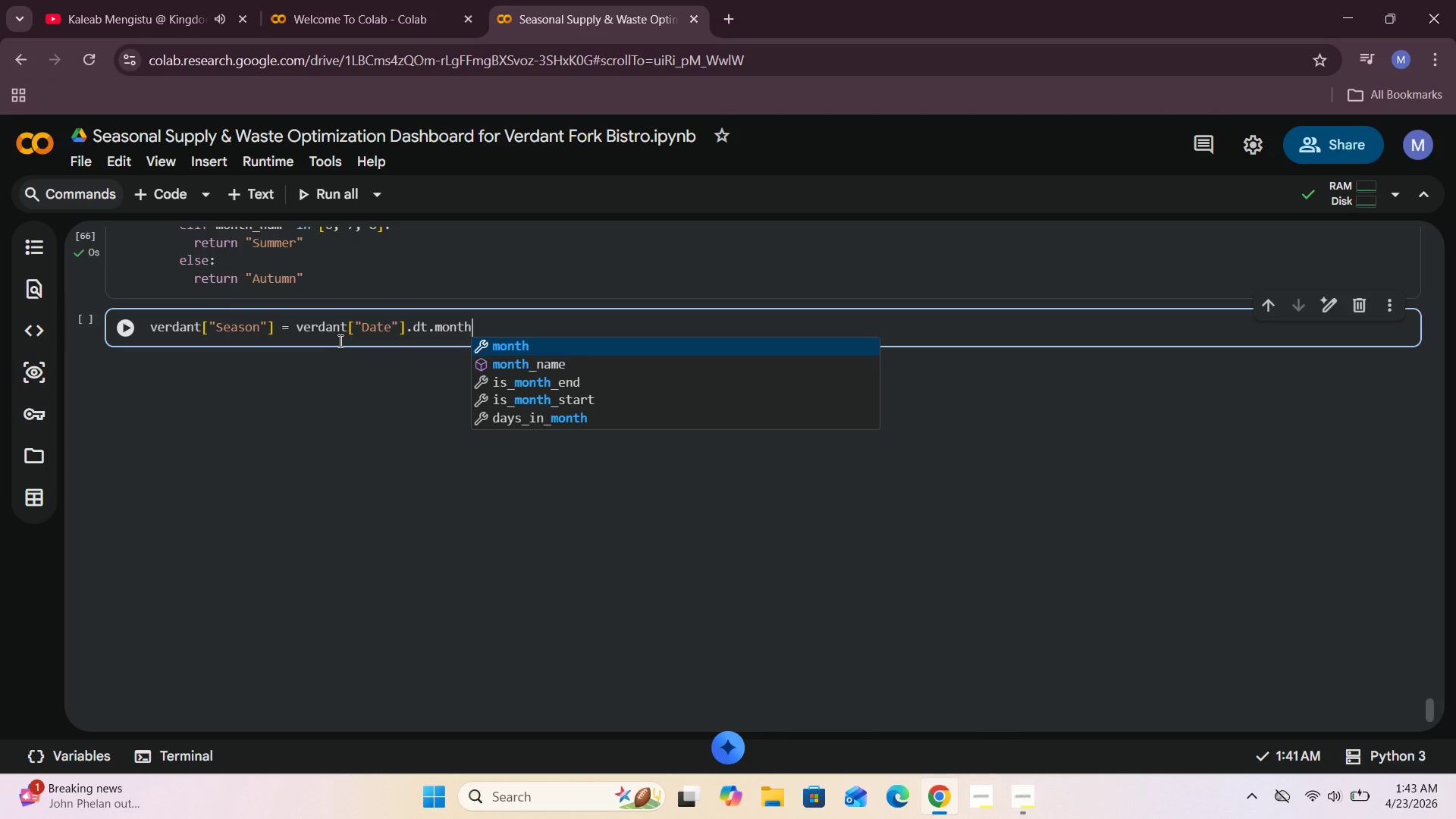 
key(ArrowRight)
 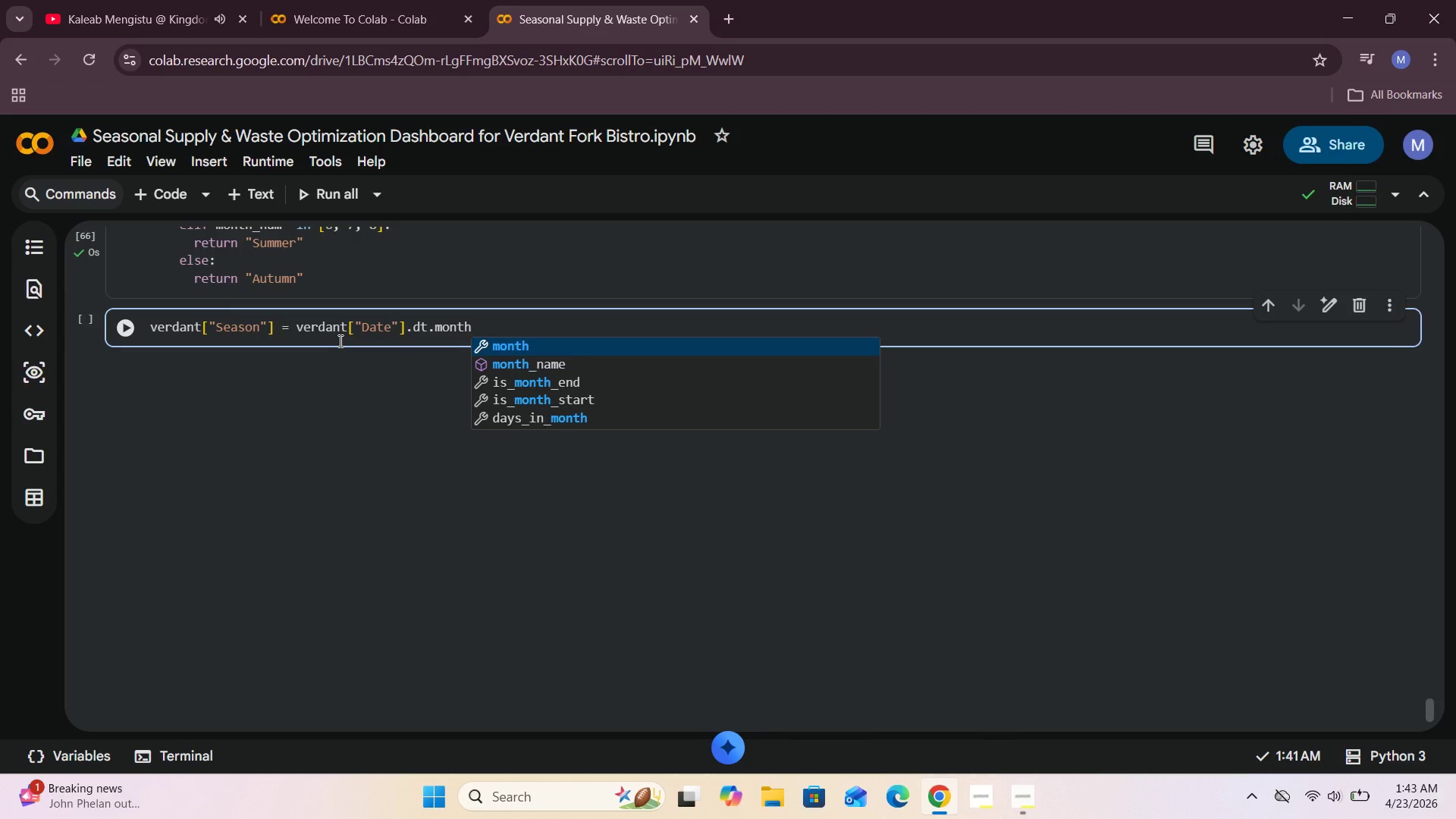 
type(.apply(map_SEASN)
 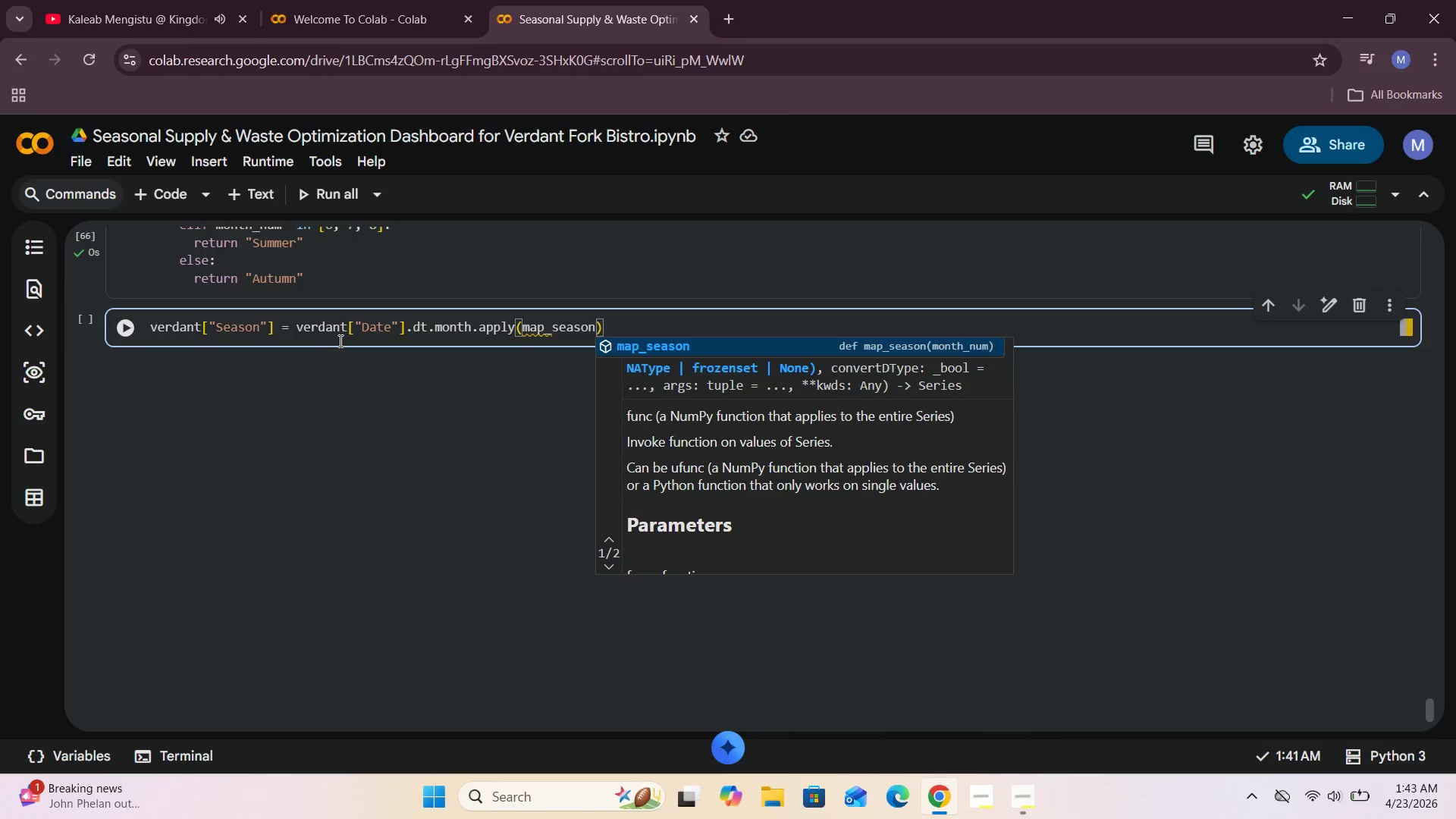 
 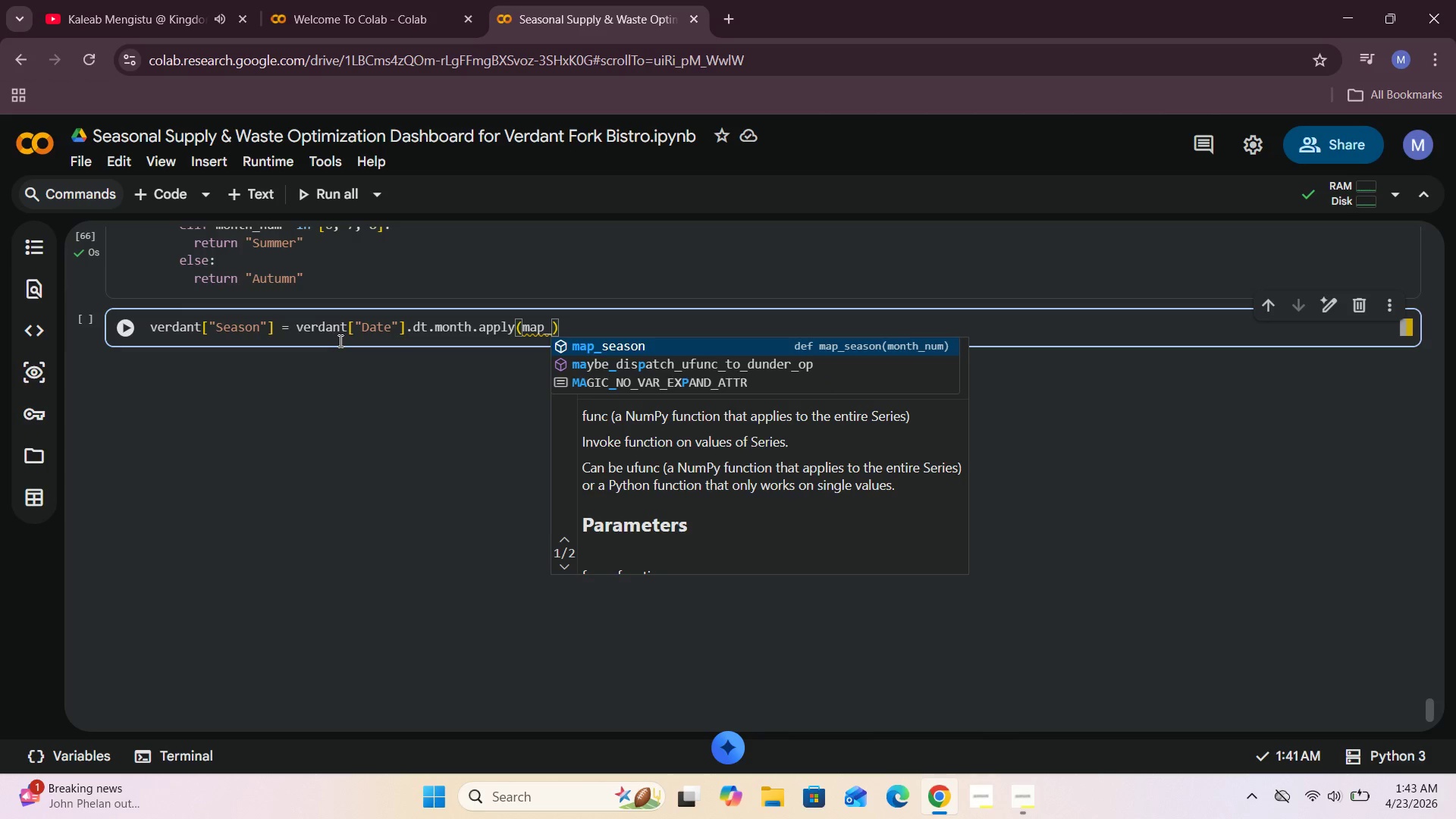 
hold_key(key=O, duration=0.31)
 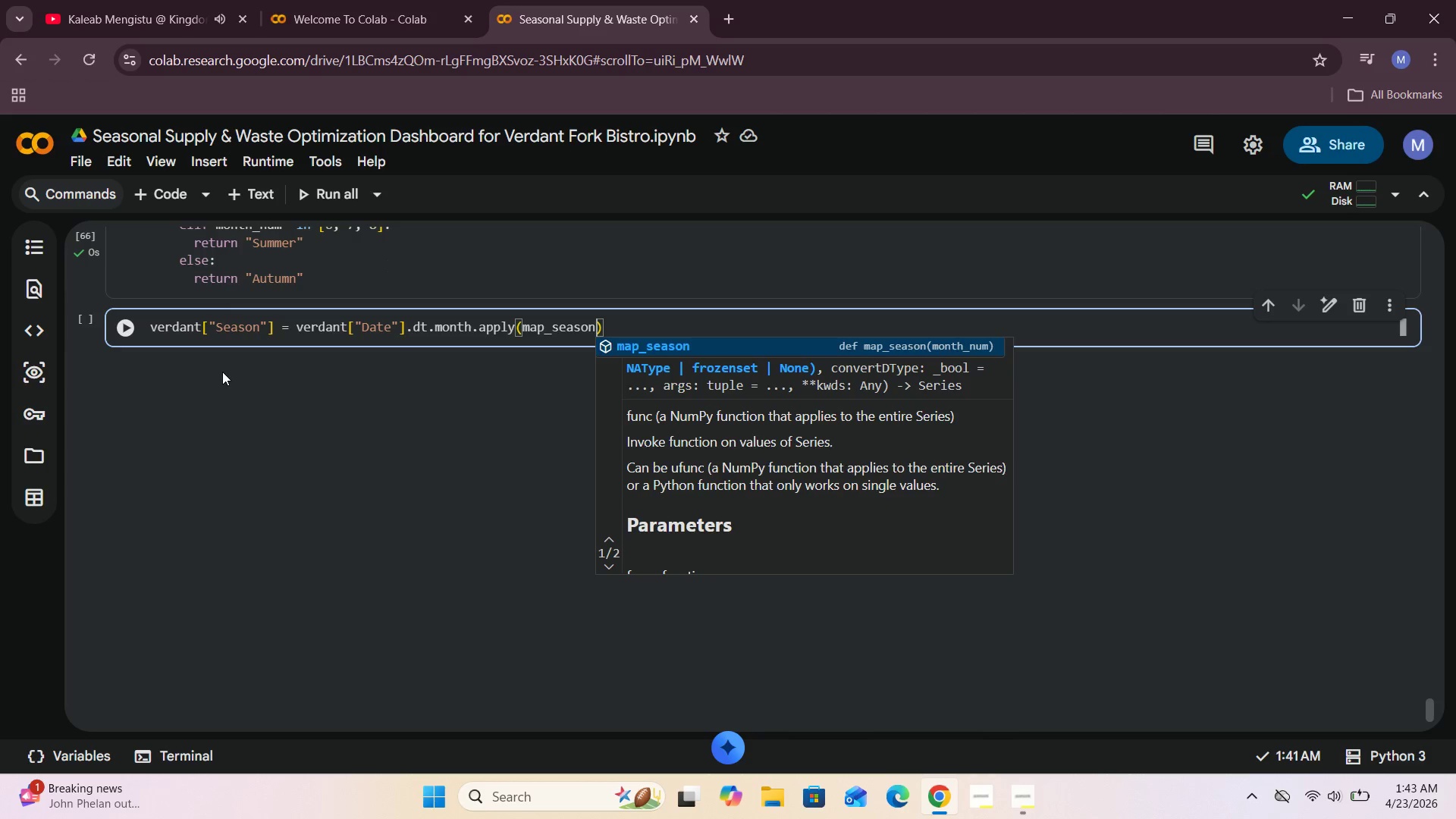 
left_click([122, 328])
 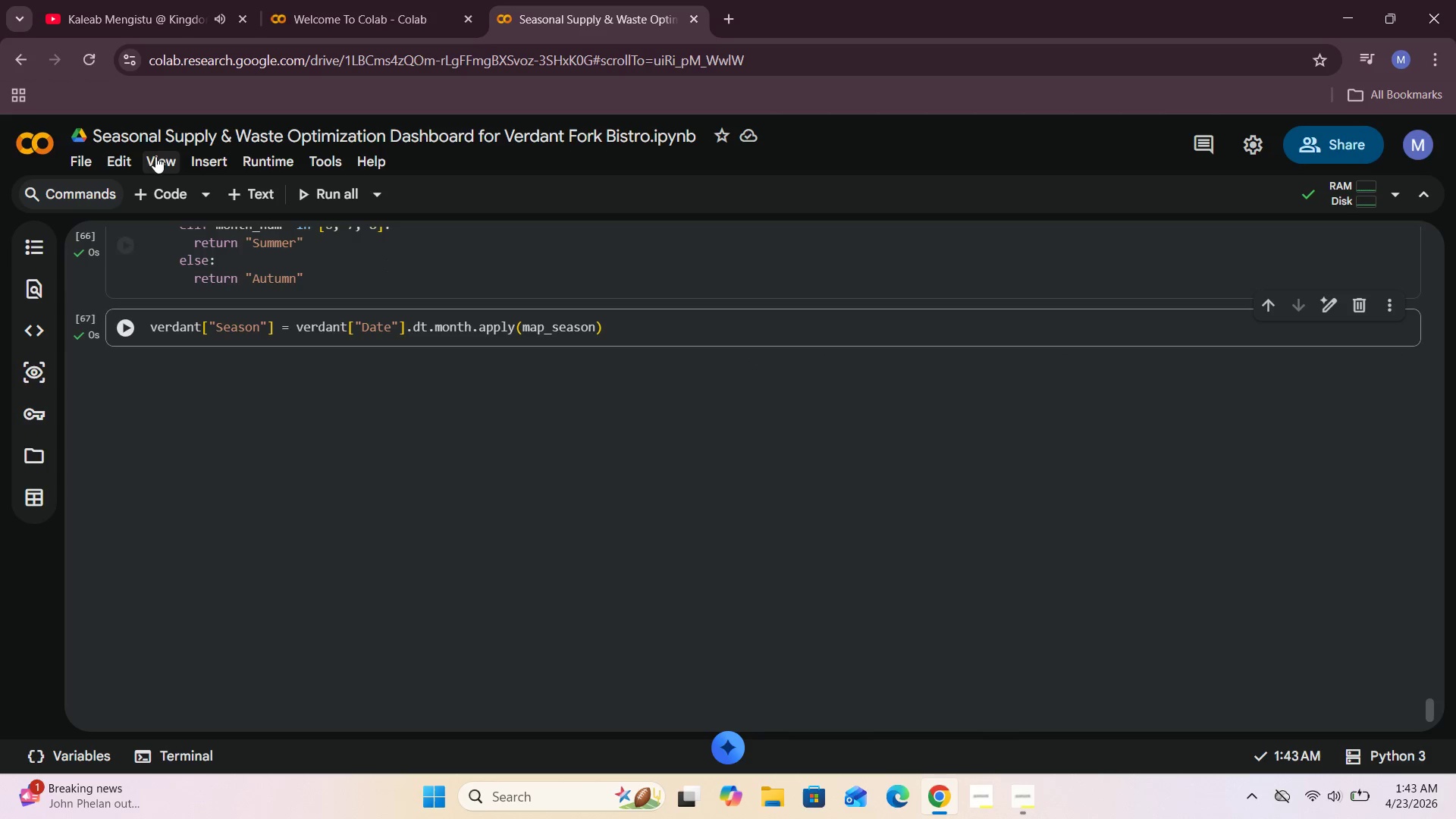 
left_click([155, 198])
 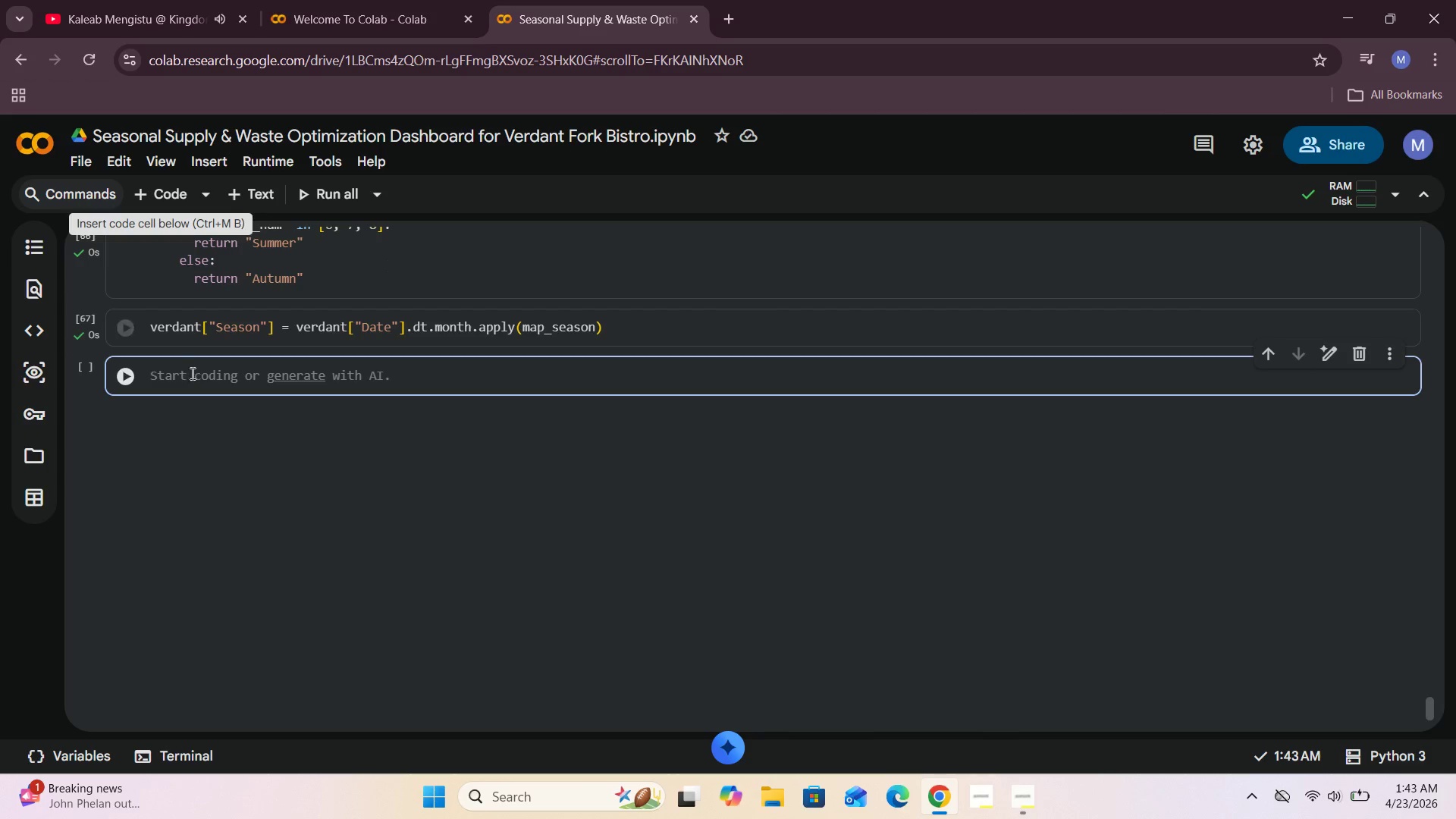 
left_click([191, 378])
 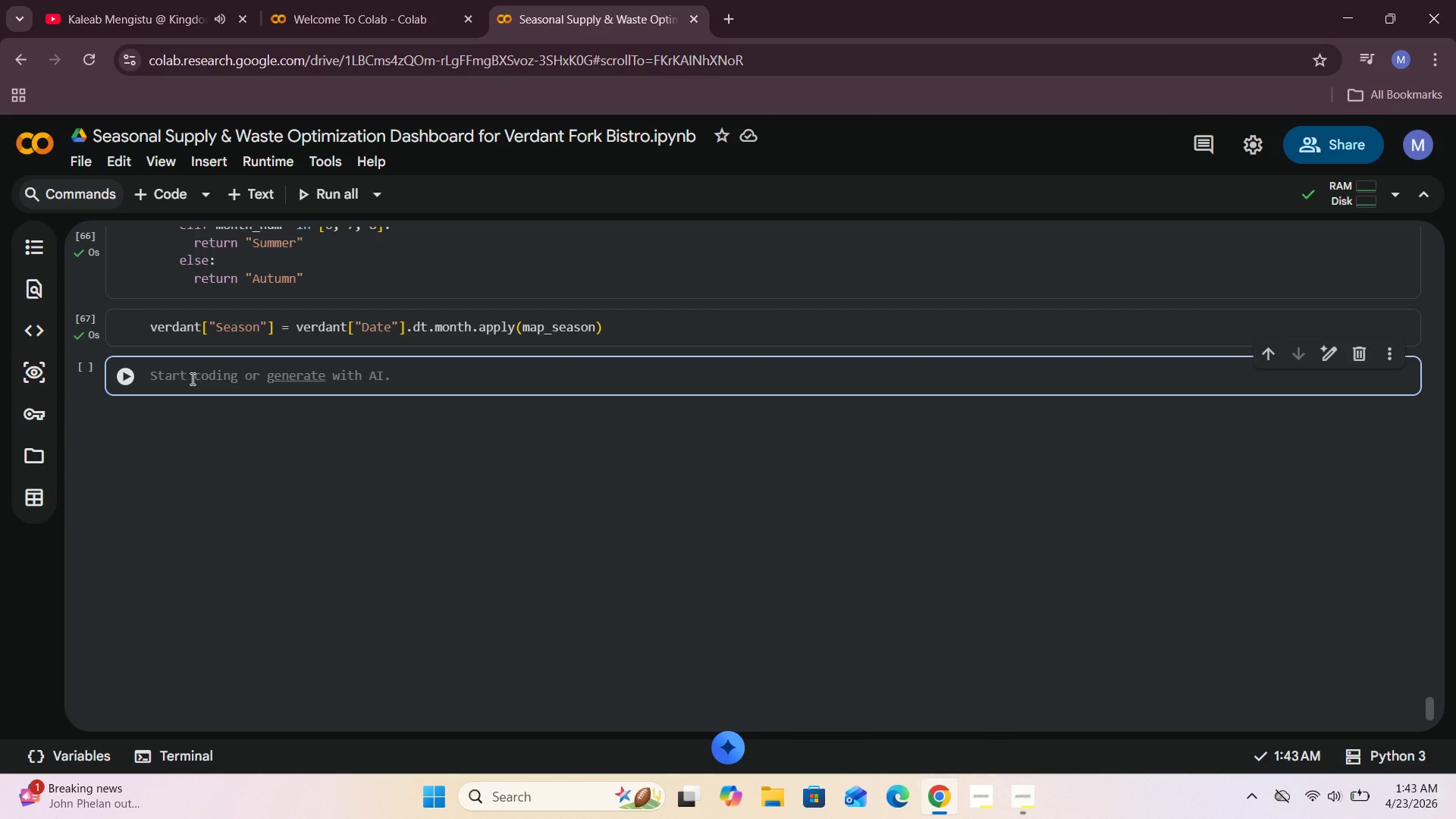 
type(verdant[["Date)
 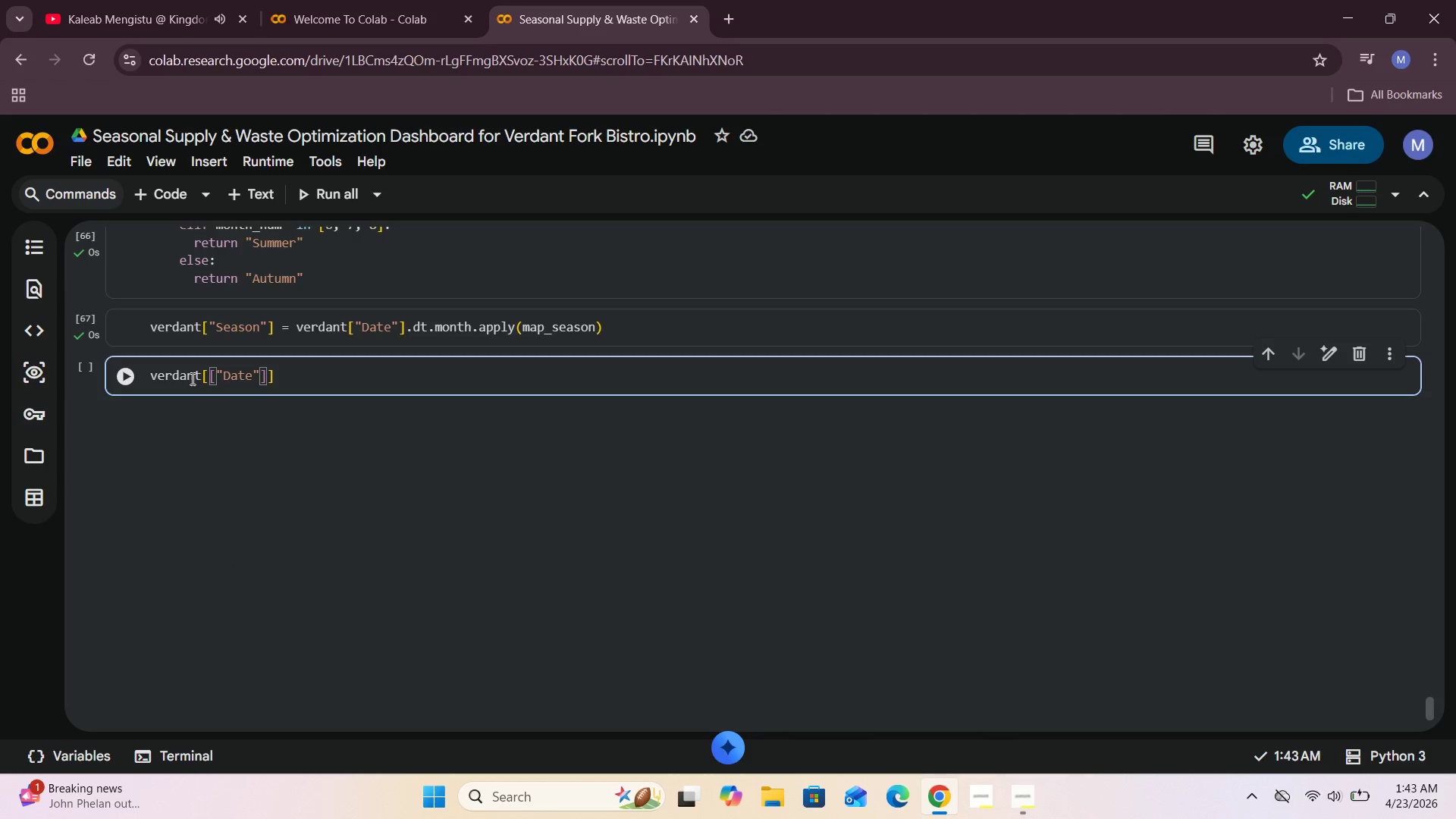 
key(ArrowRight)
 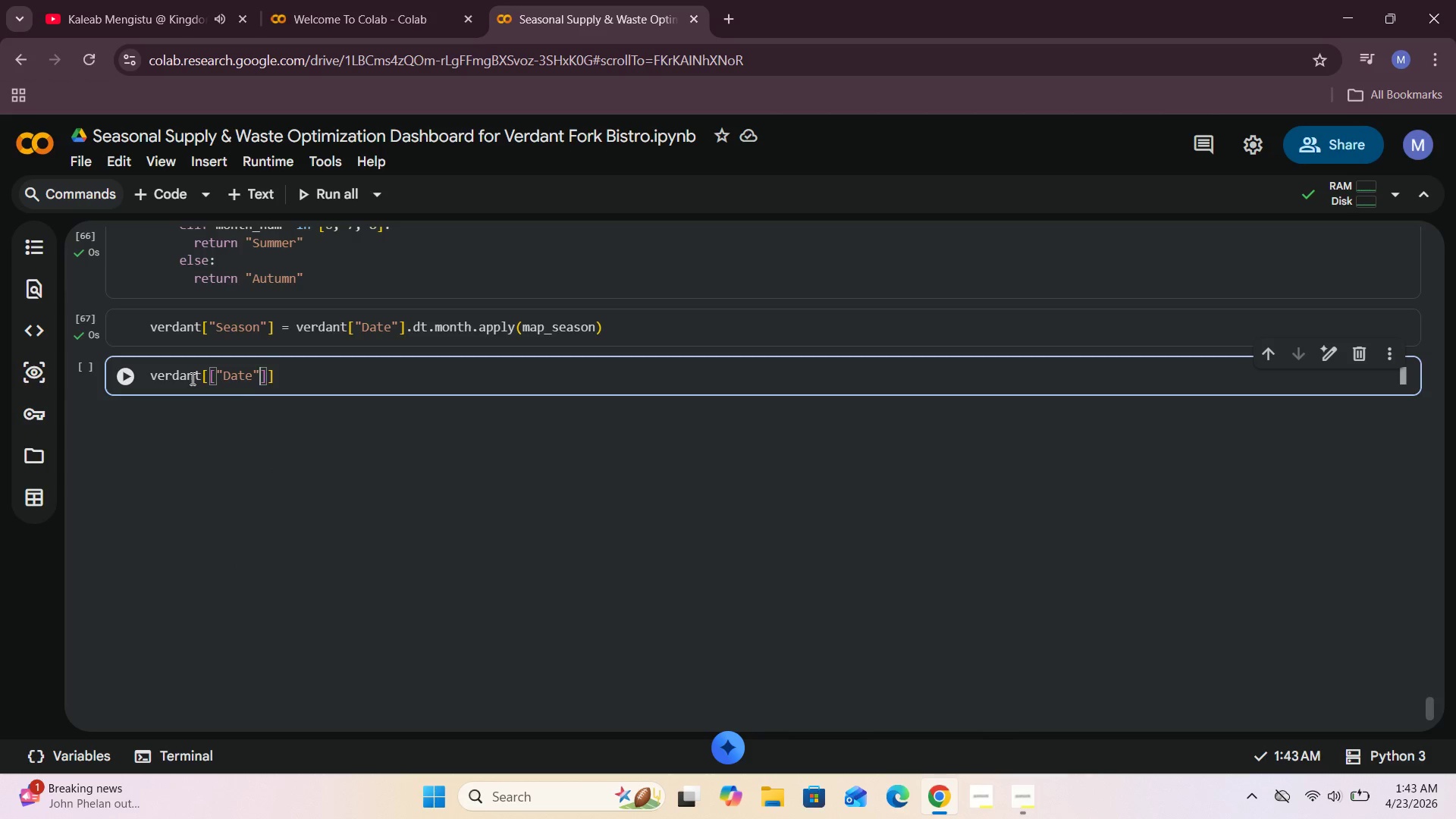 
type(, "Season)
 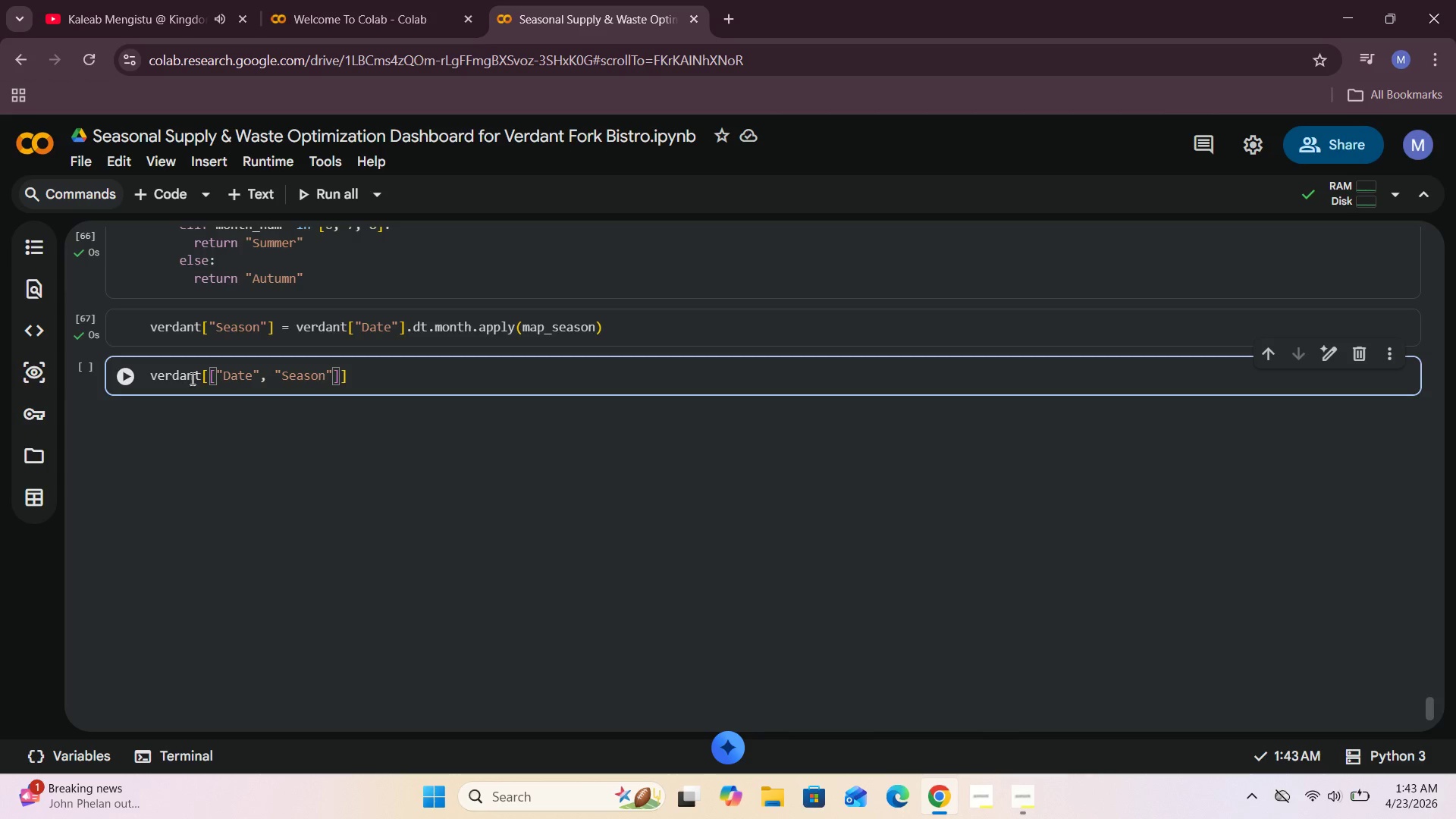 
key(ArrowRight)
 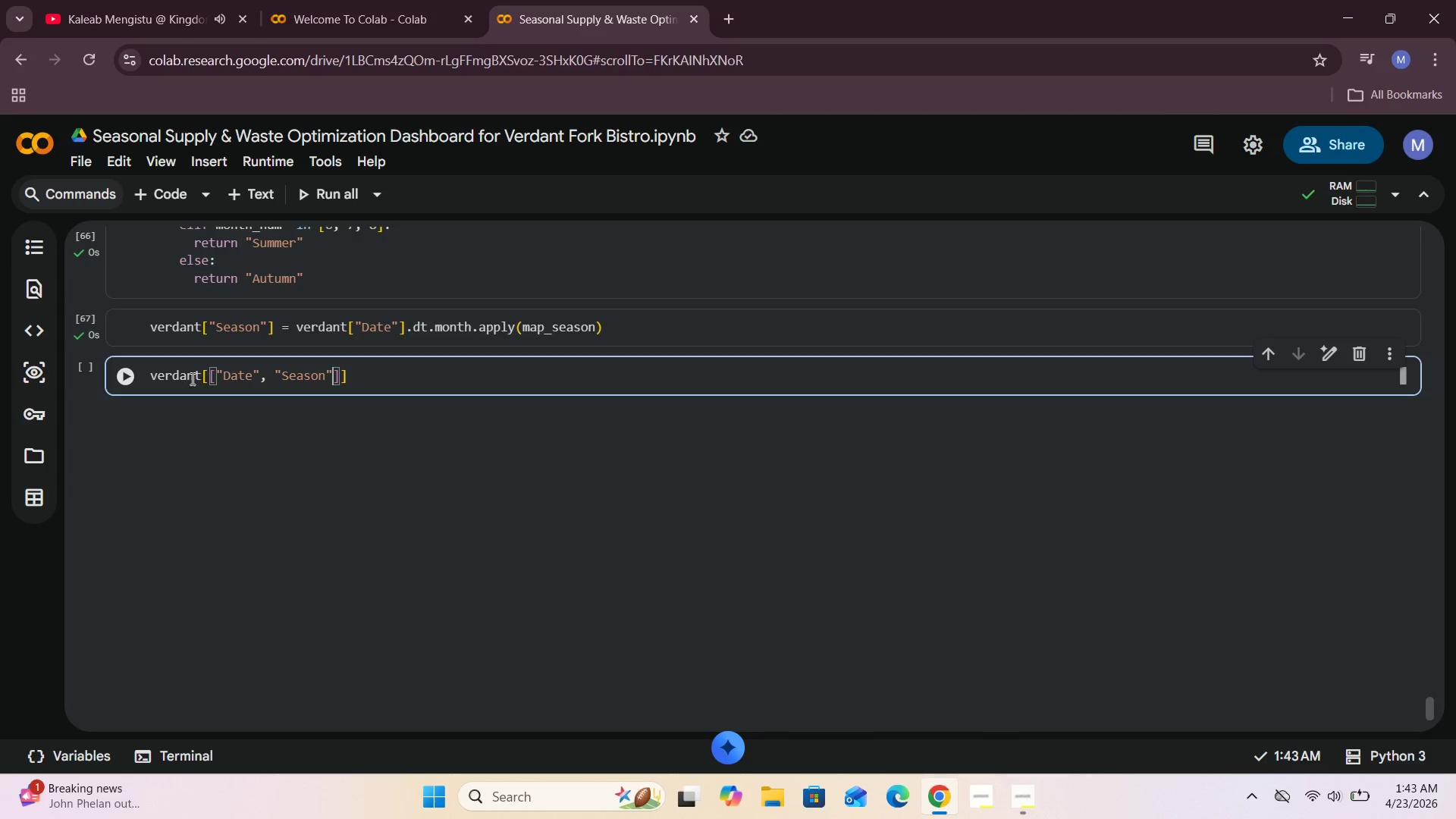 
key(ArrowRight)
 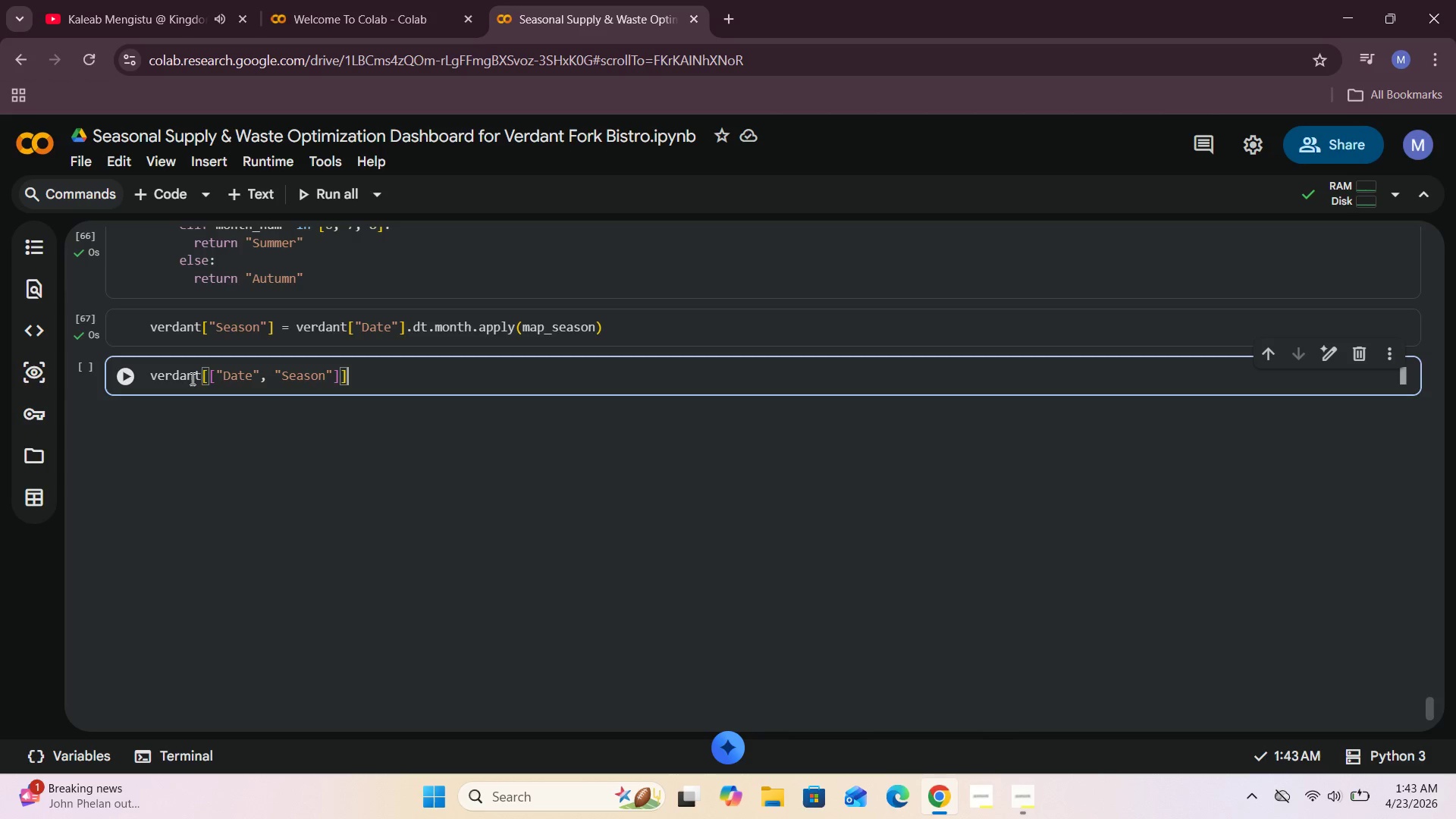 
key(ArrowRight)
 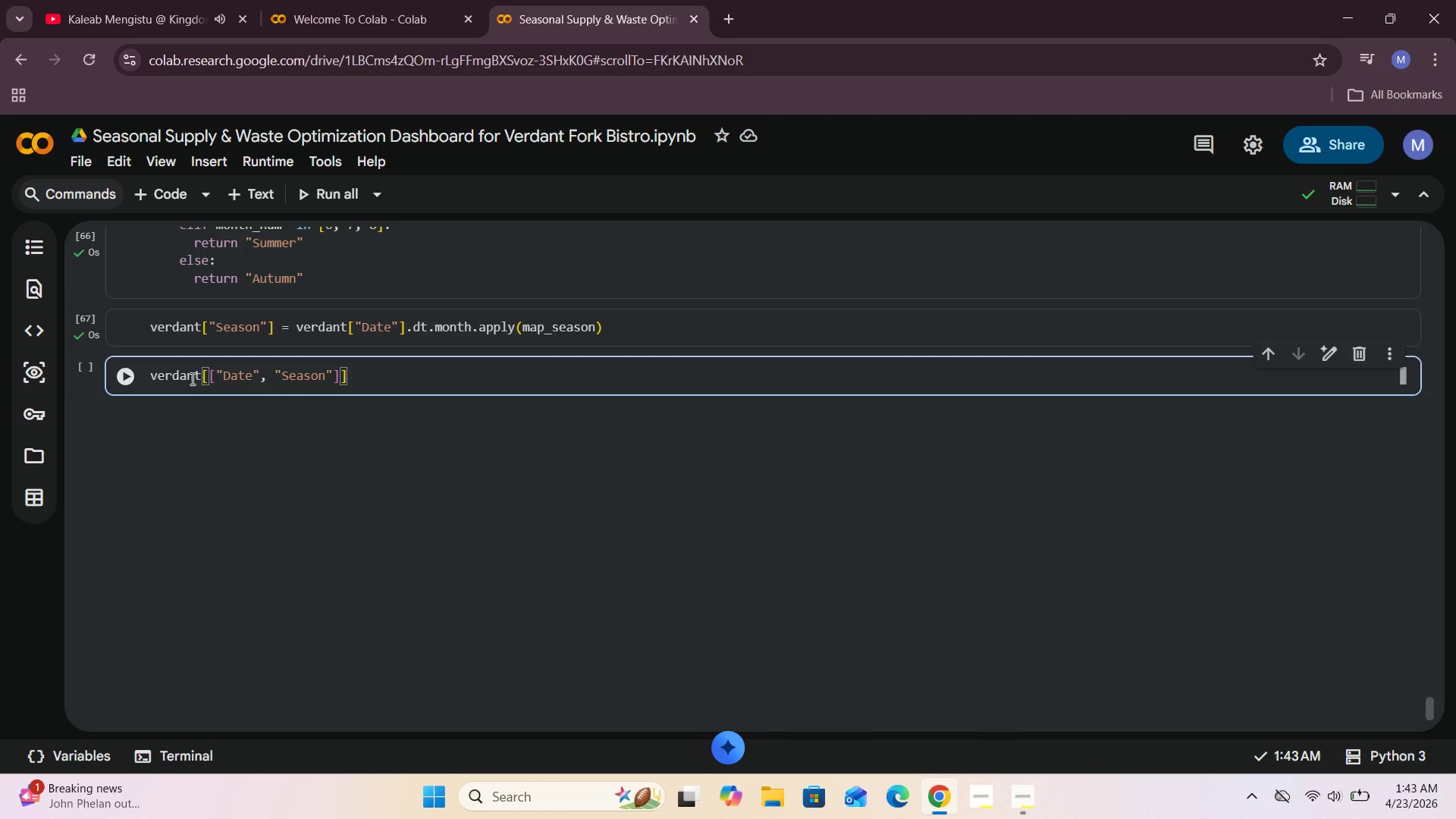 
type(.tail(100)
key(Backspace)
 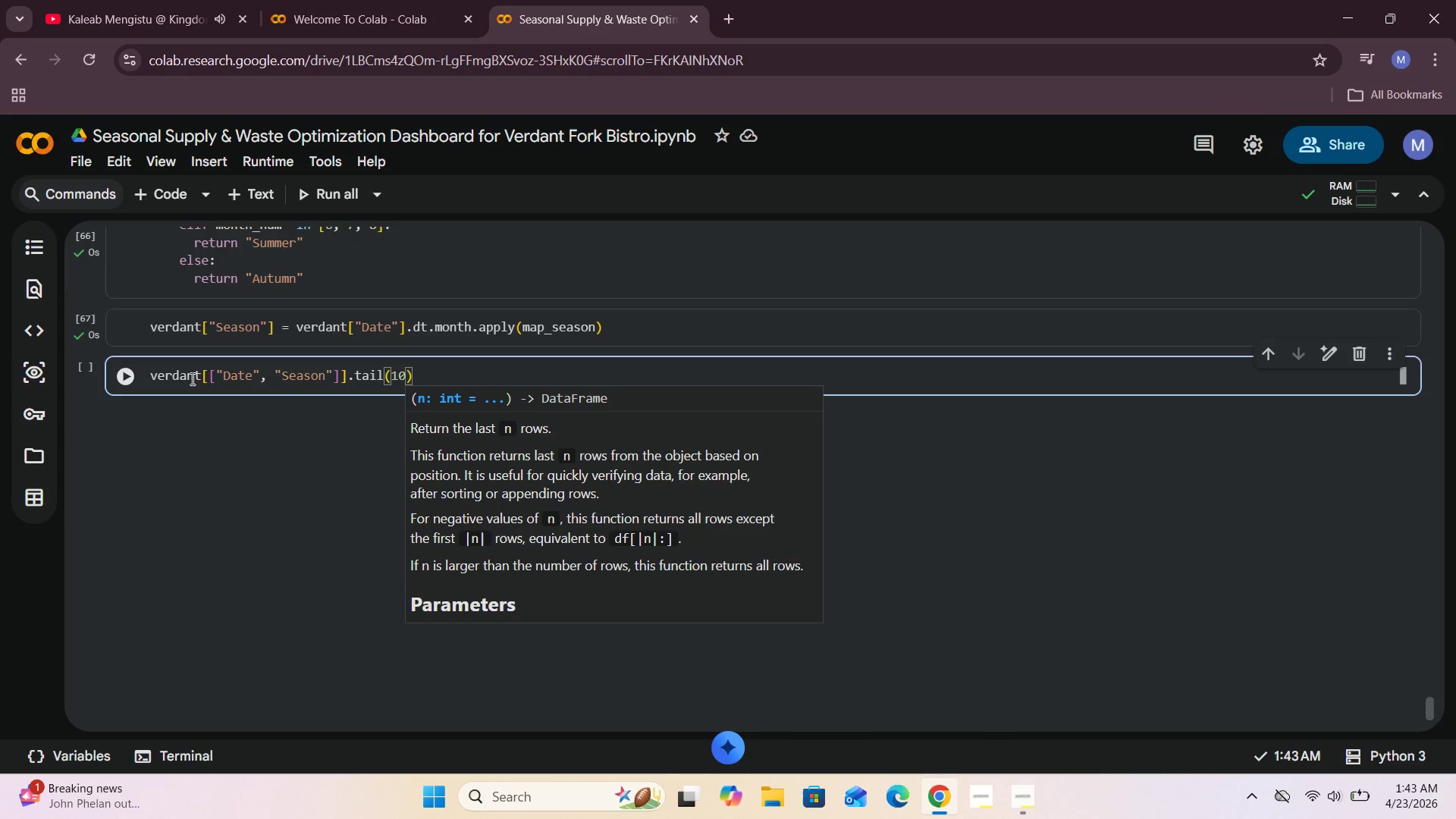 
left_click([123, 376])
 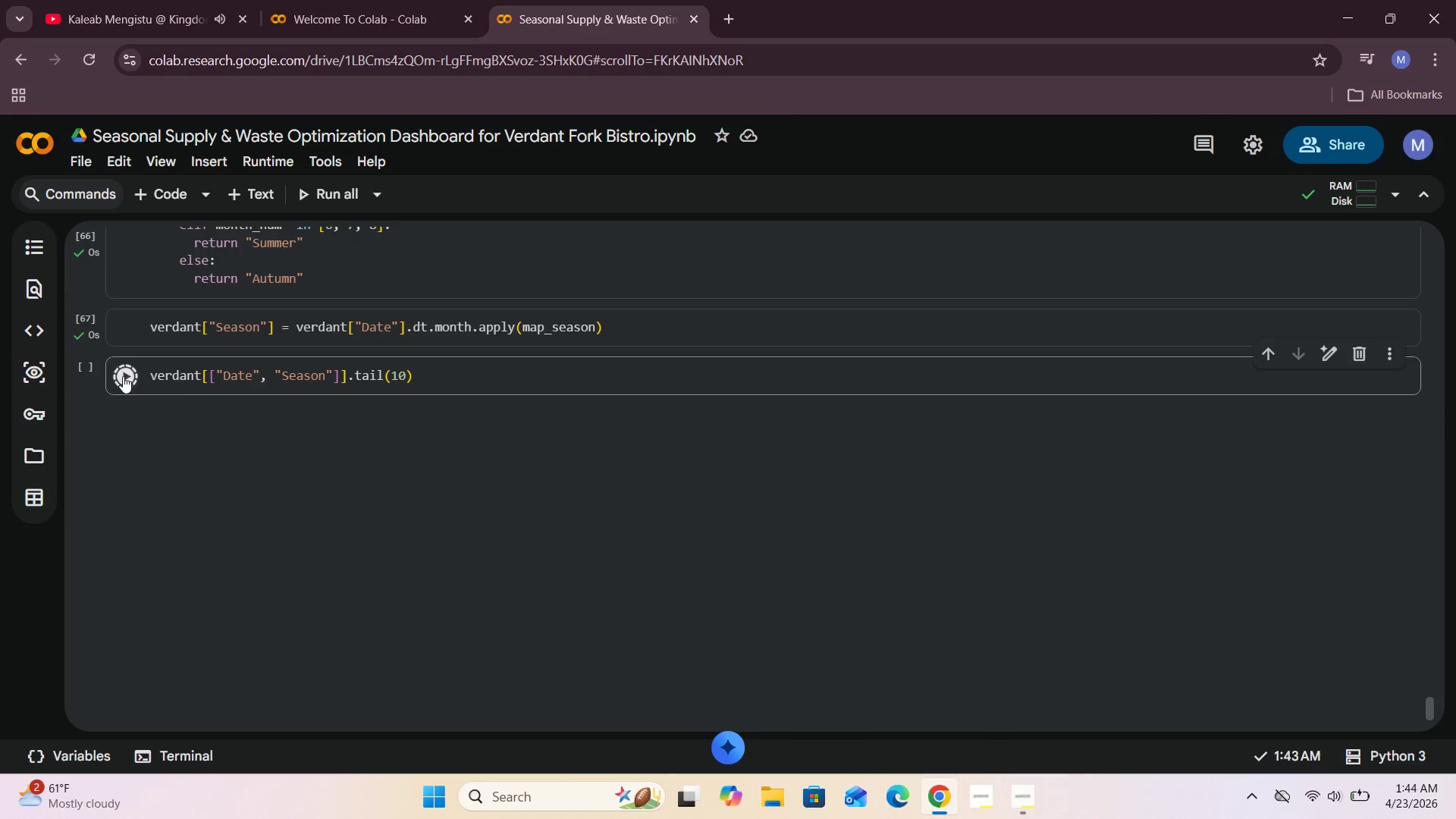 
mouse_move([281, 400])
 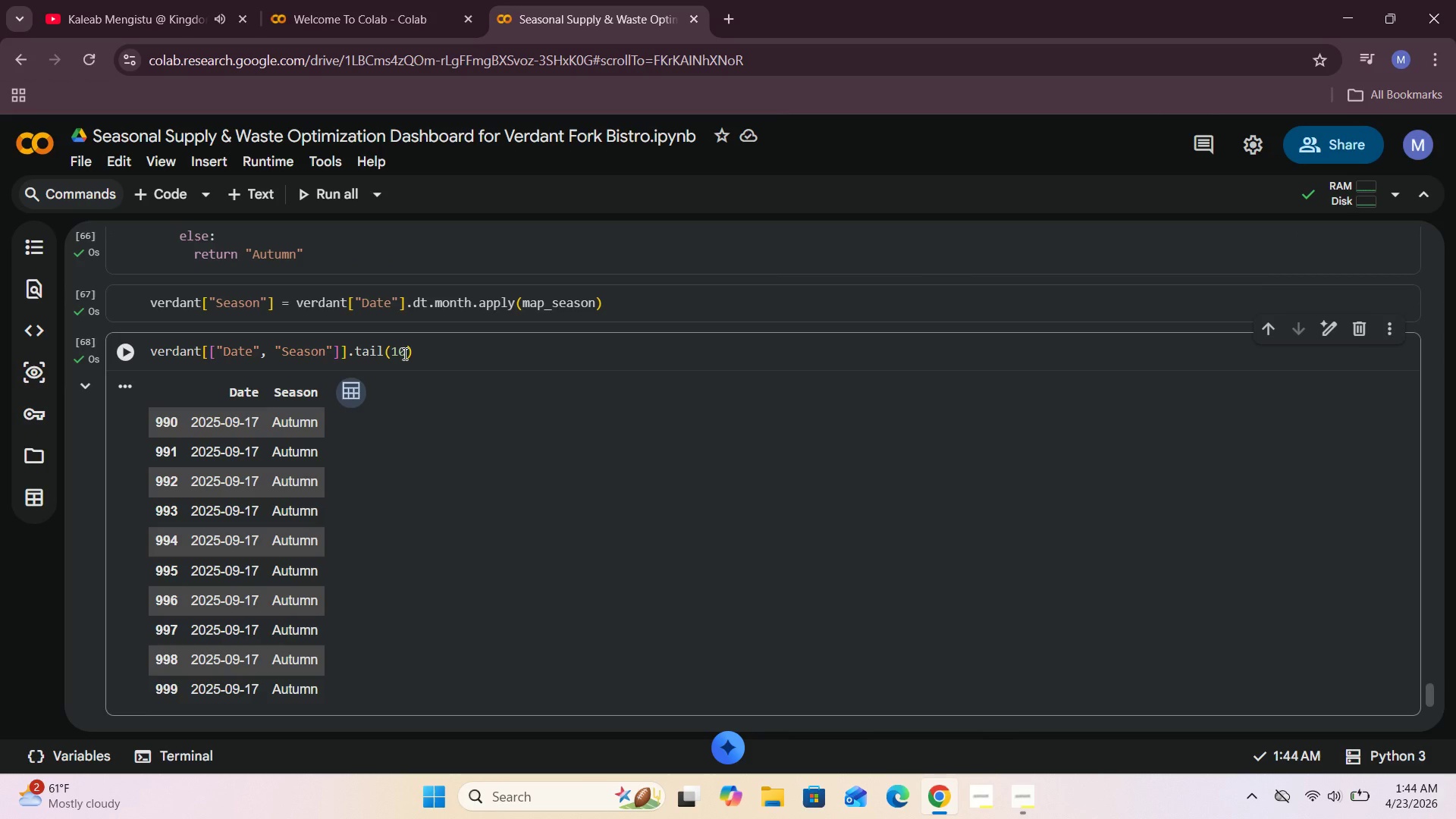 
left_click([403, 353])
 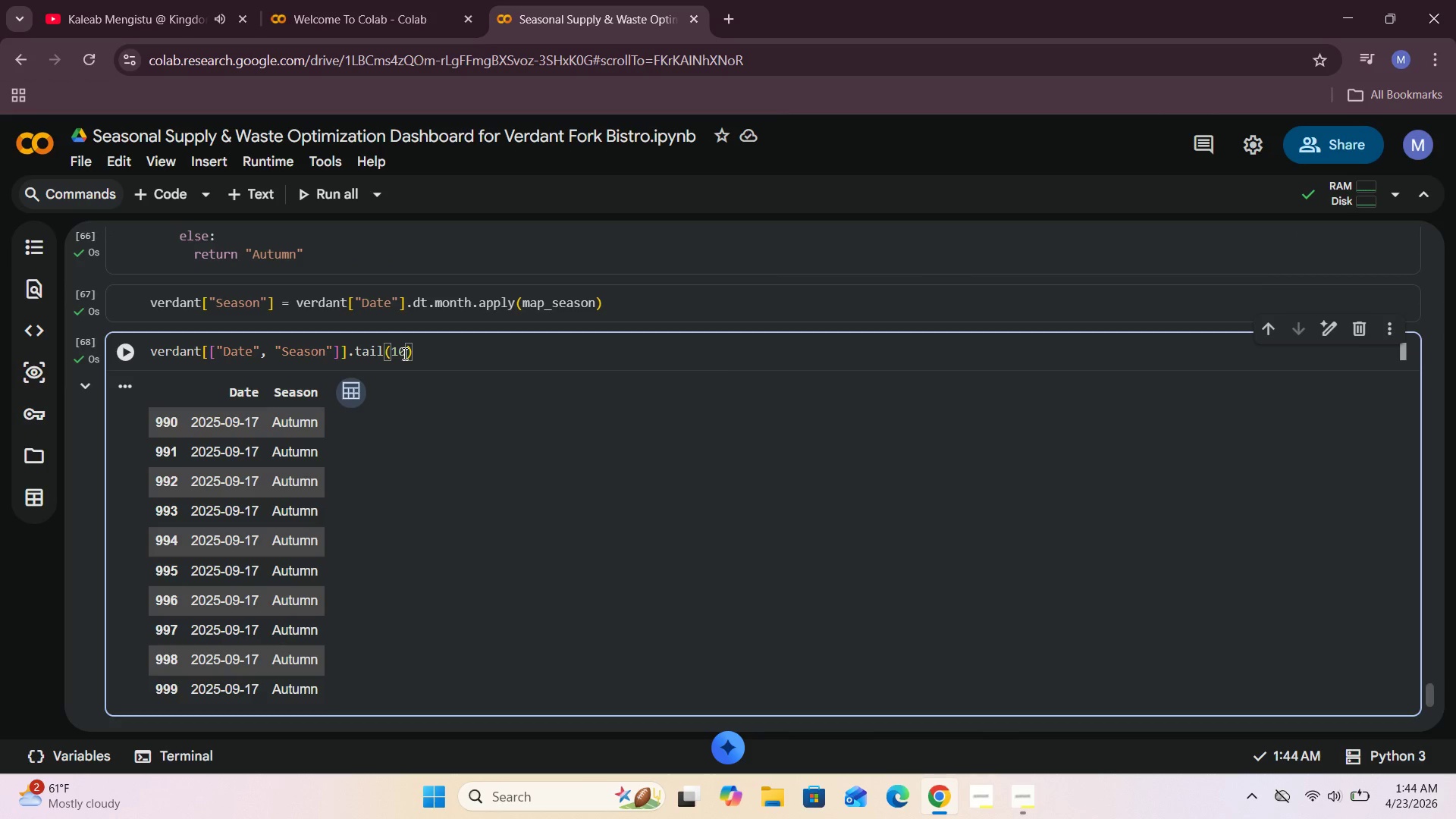 
key(0)
 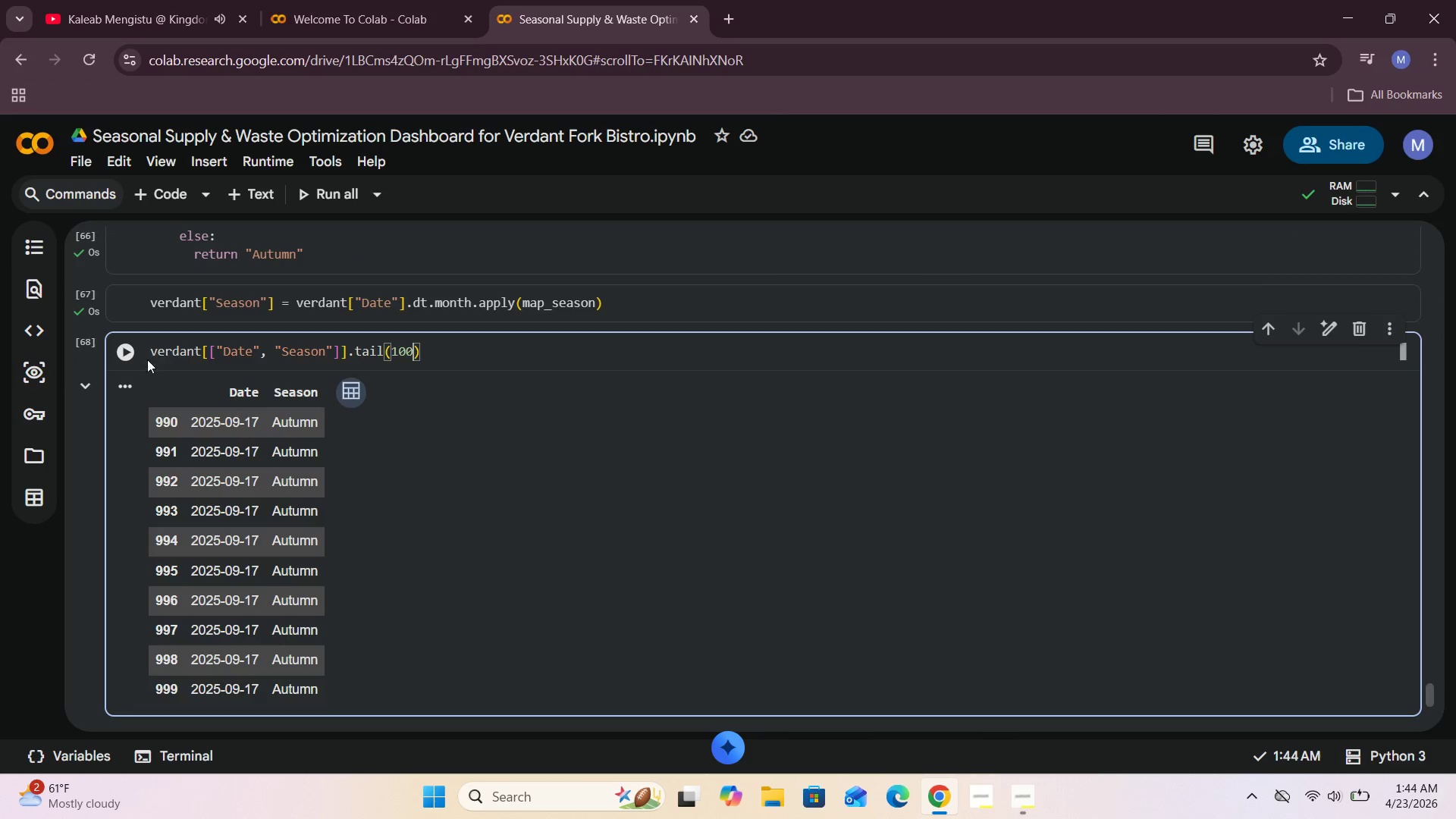 
left_click([123, 354])
 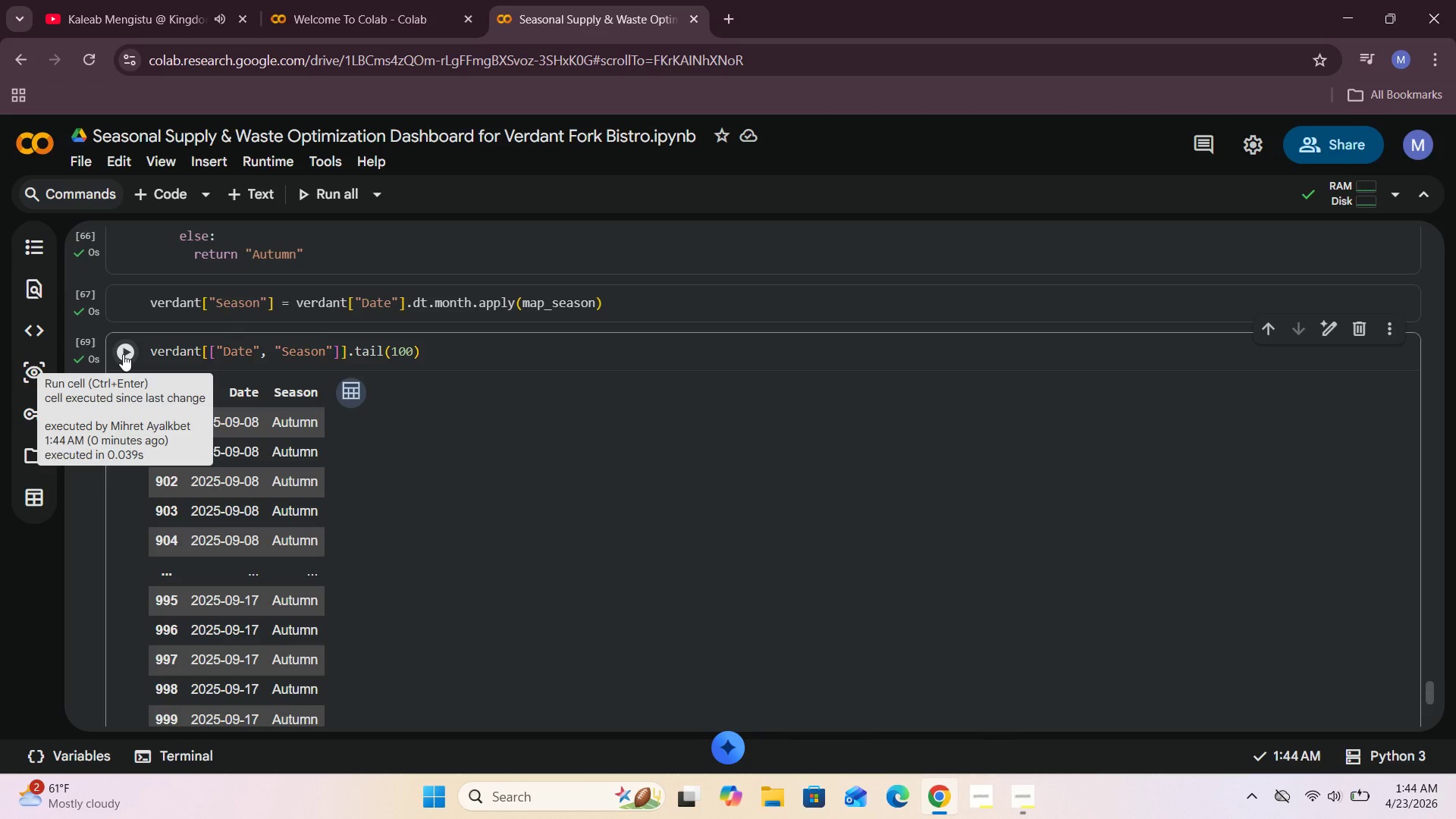 
scroll: coordinate [307, 457], scroll_direction: none, amount: 0.0
 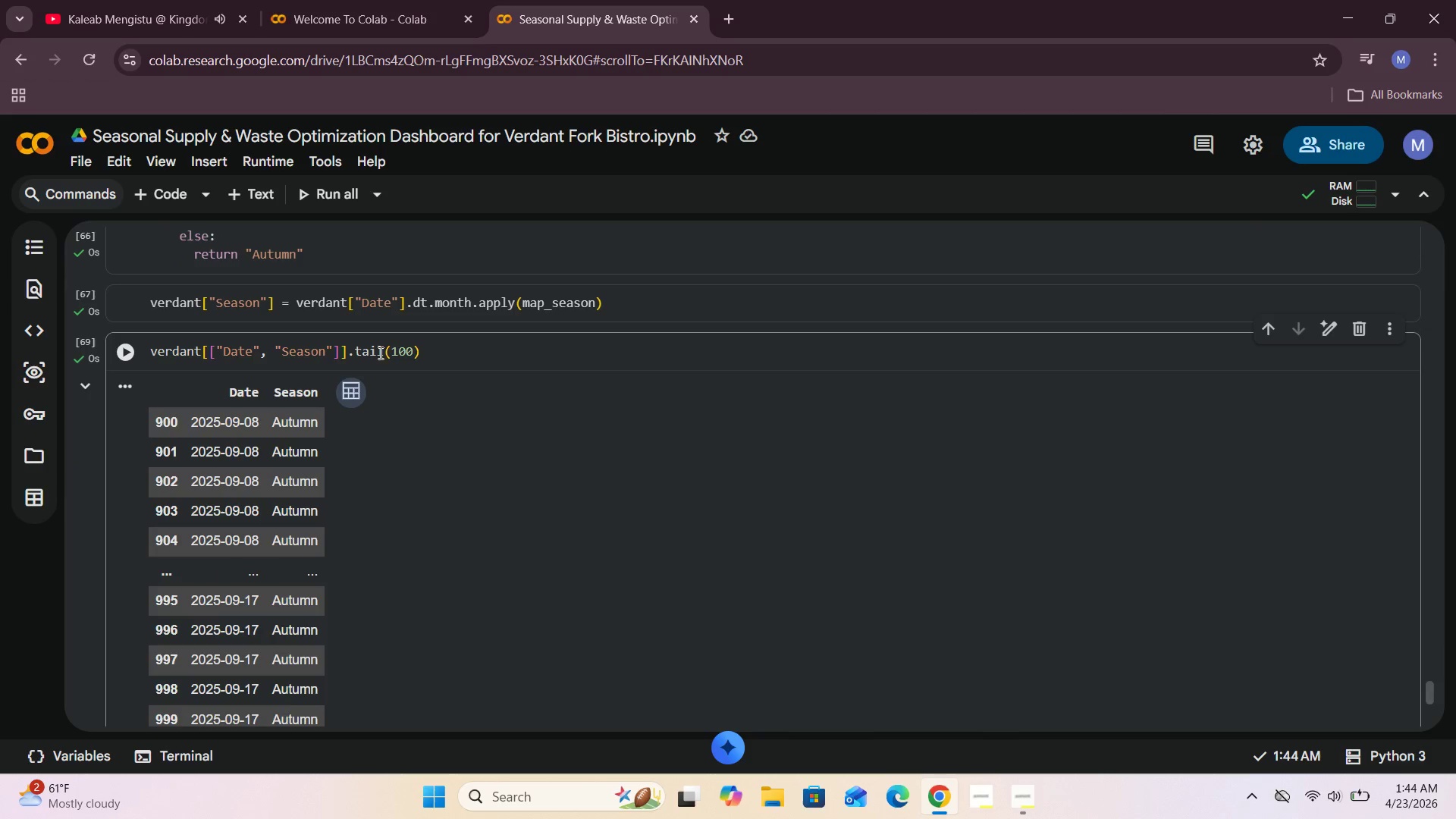 
left_click([381, 353])
 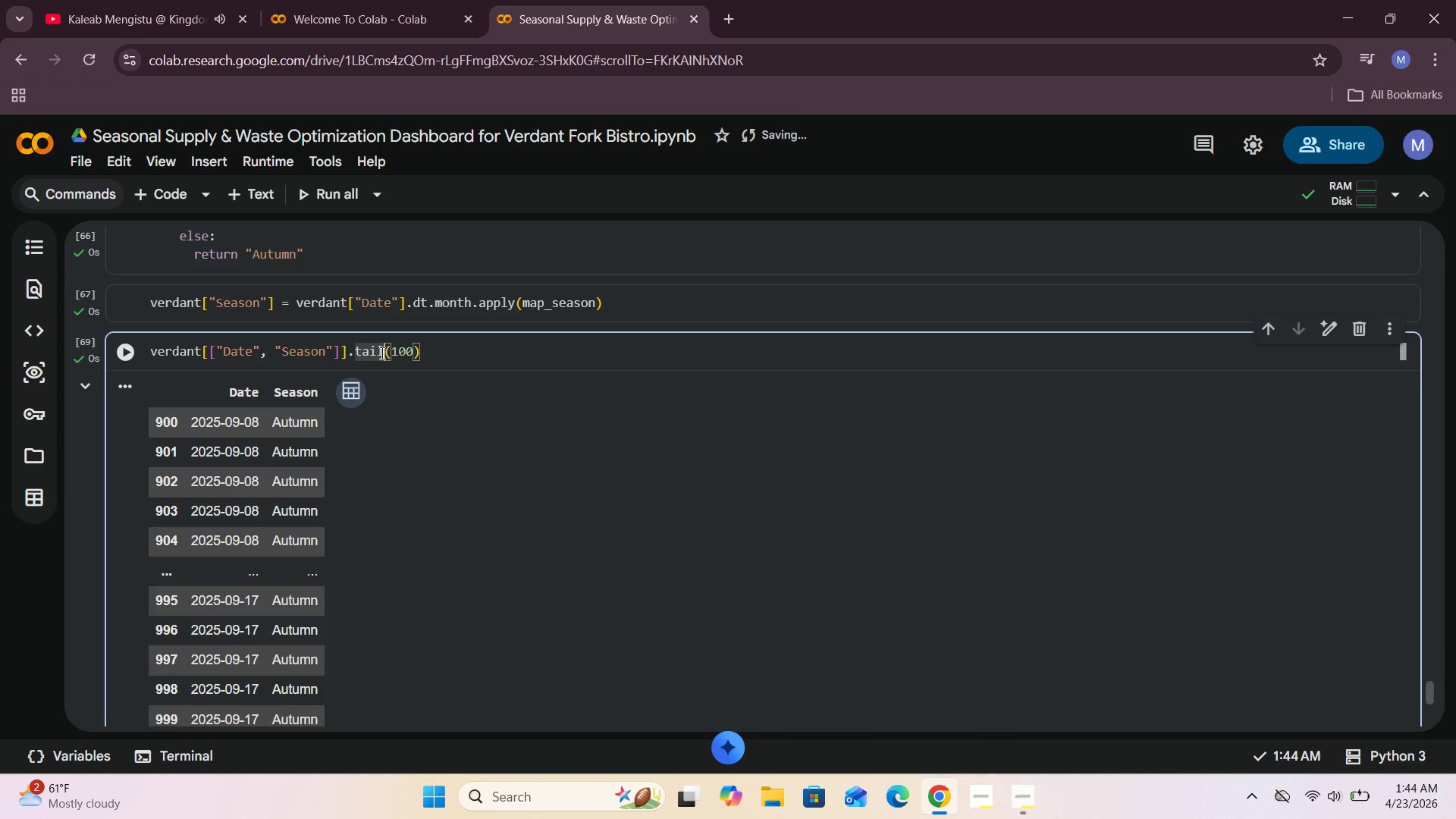 
key(Backspace)
key(Backspace)
key(Backspace)
key(Backspace)
type(head)
 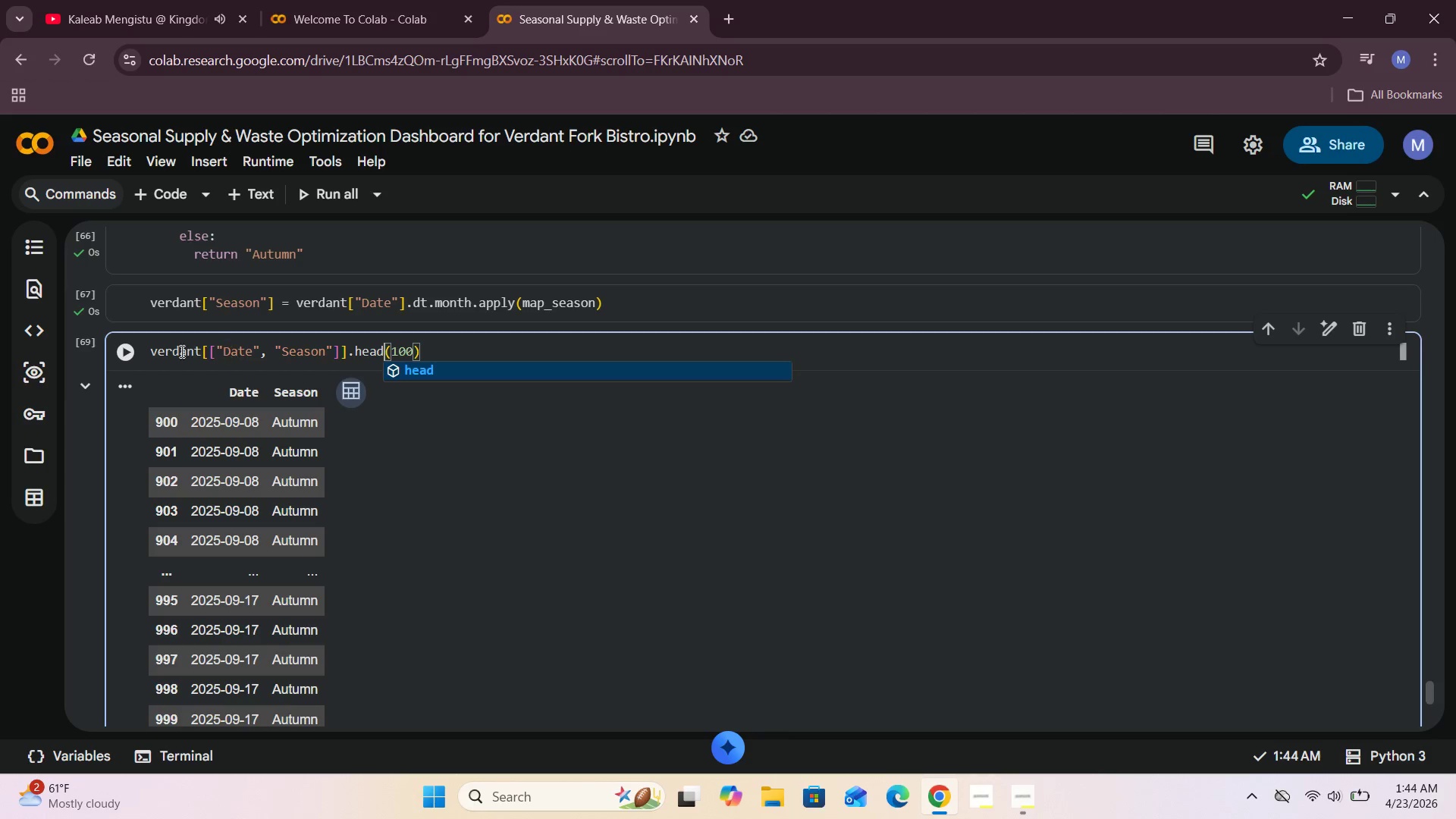 
left_click([127, 348])
 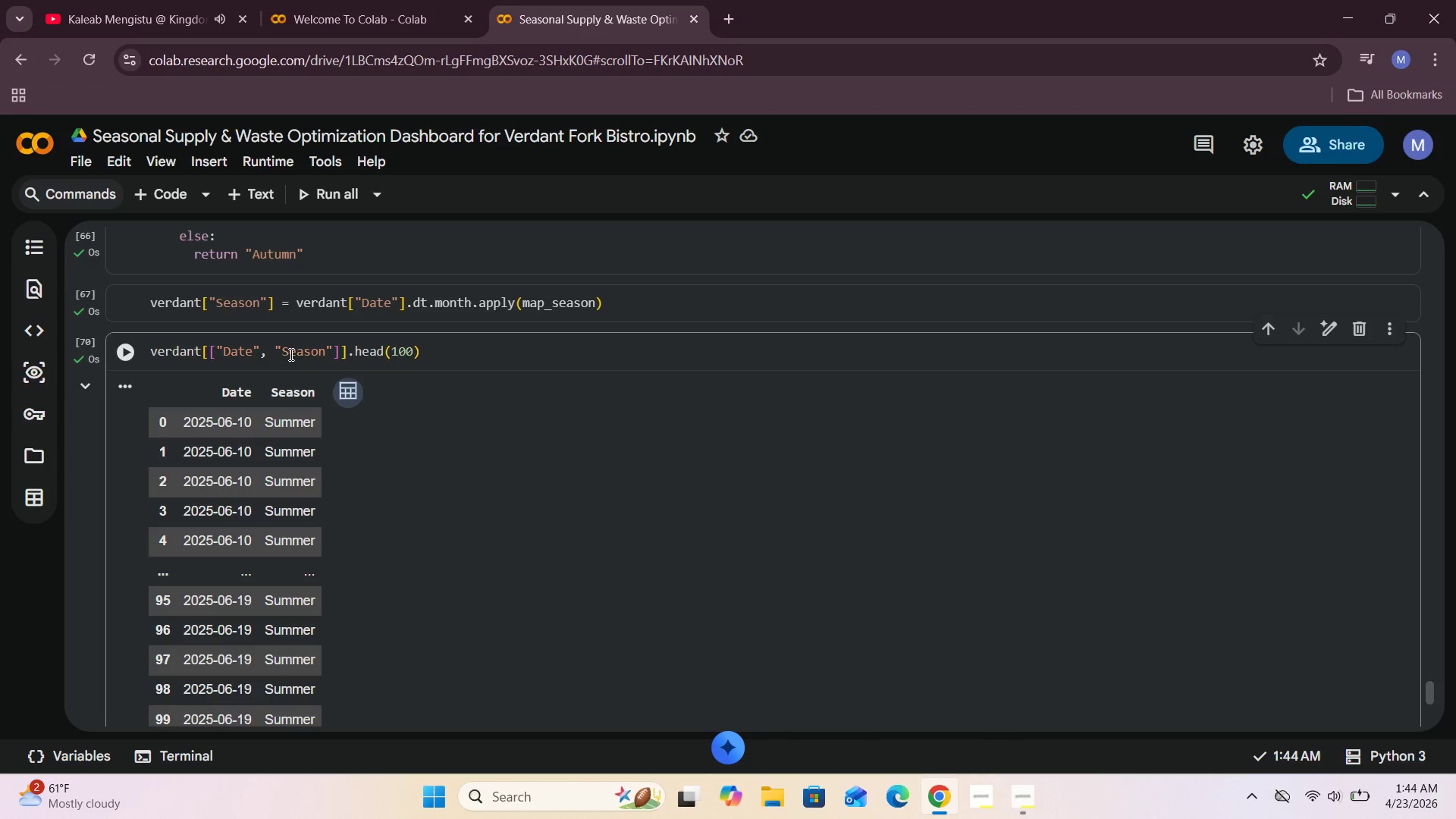 
scroll: coordinate [293, 360], scroll_direction: down, amount: 2.0
 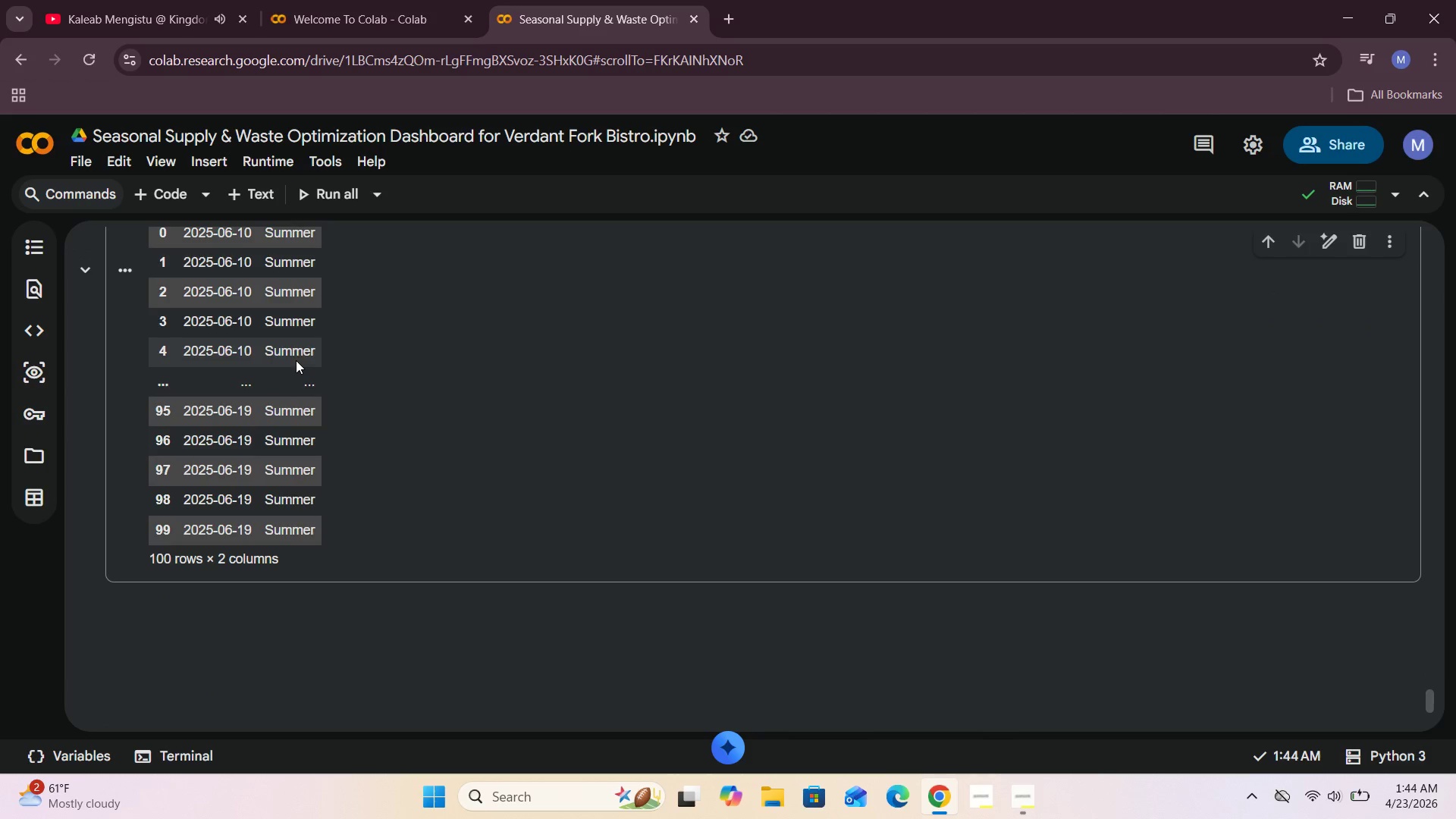 
wait(7.07)
 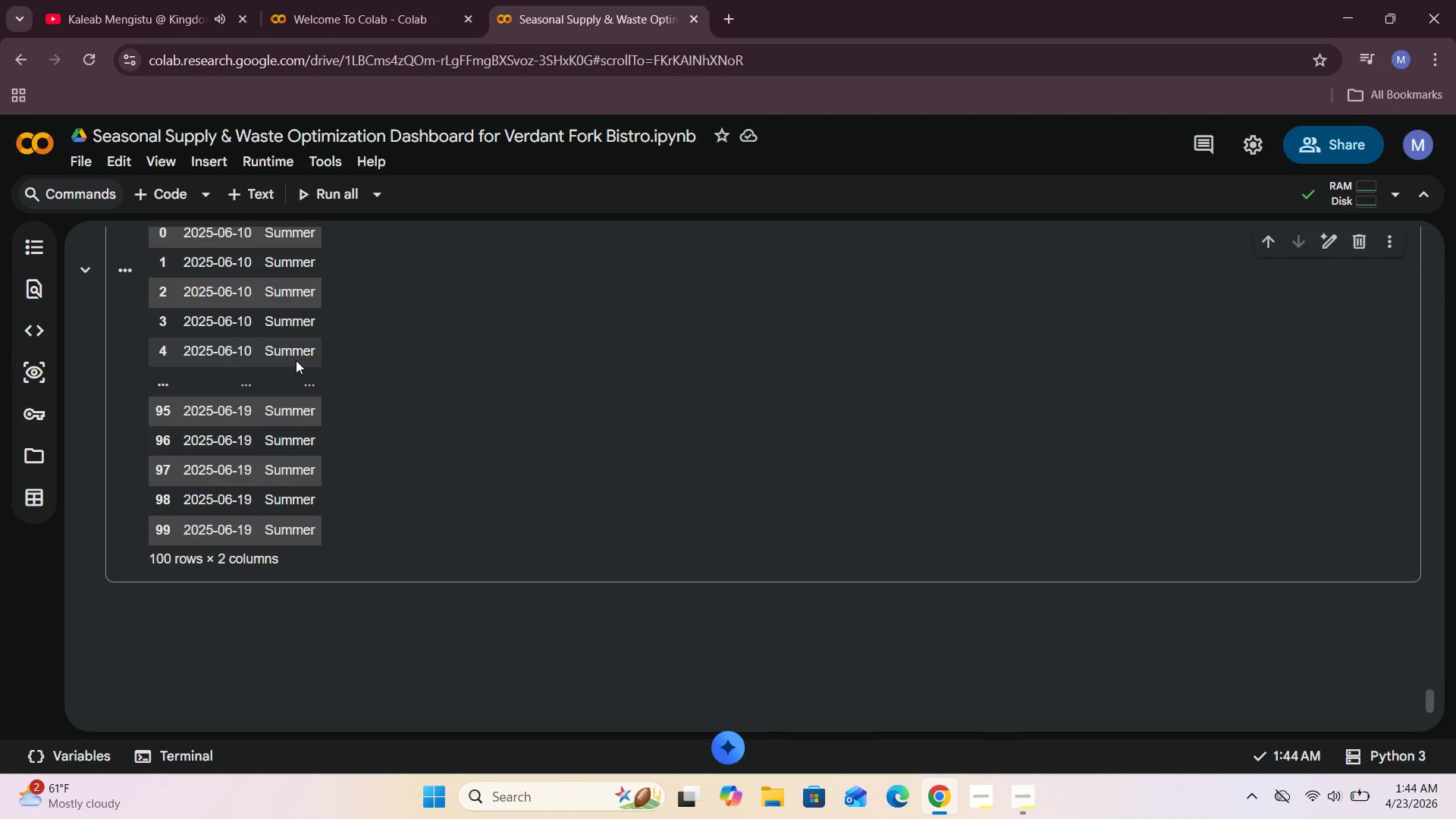 
left_click([1009, 799])